 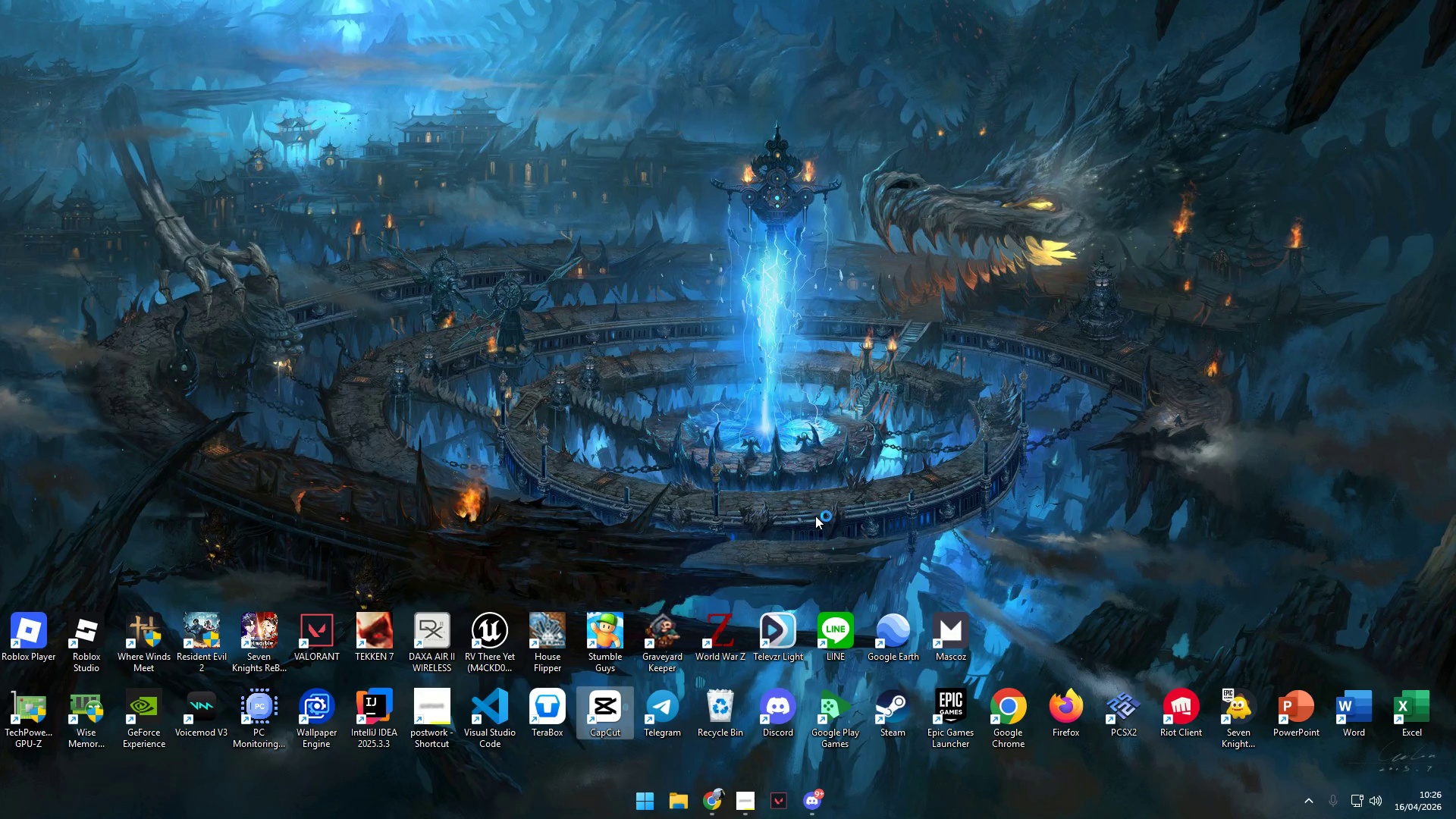 
left_click([741, 116])
 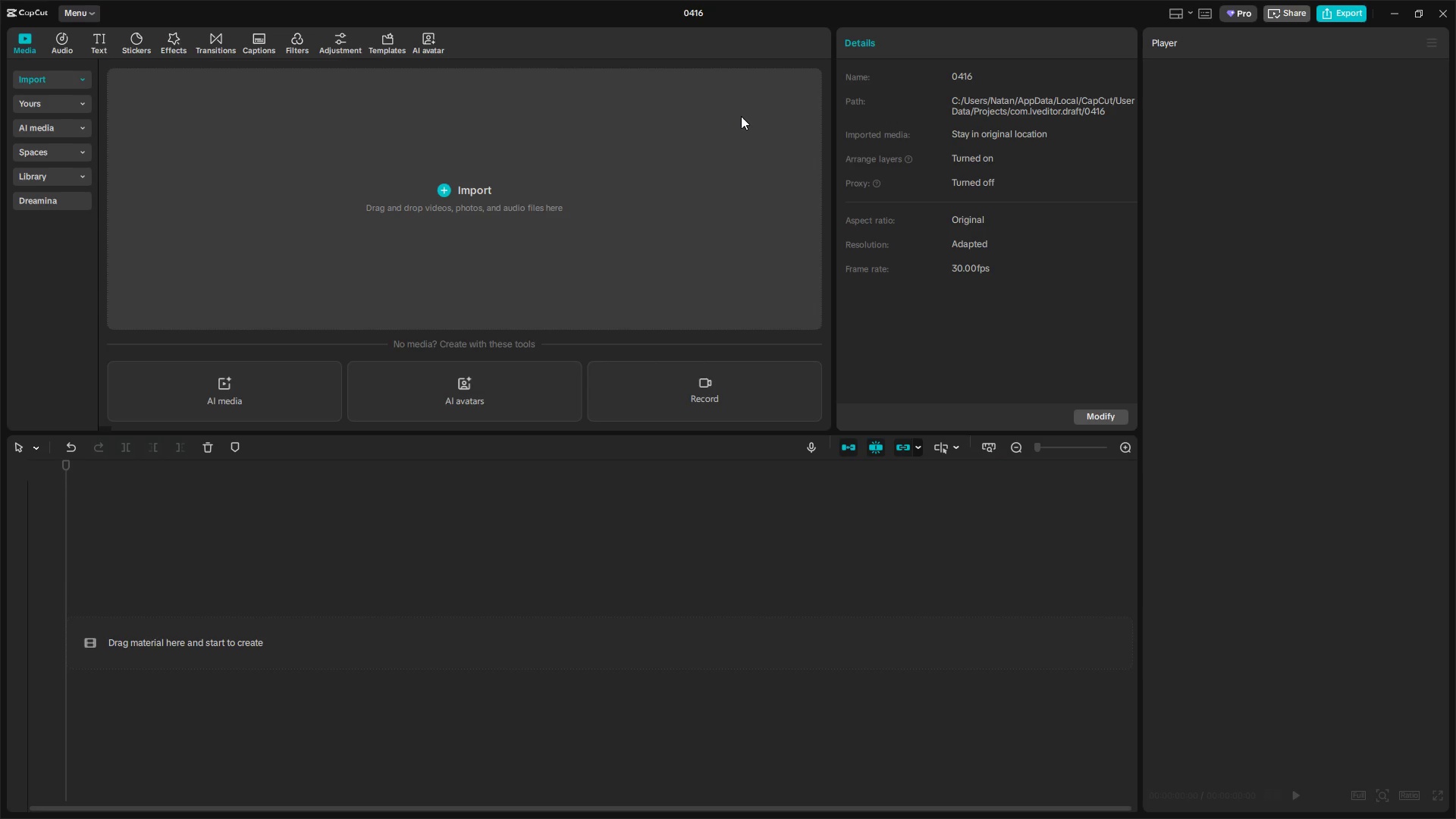 
wait(17.28)
 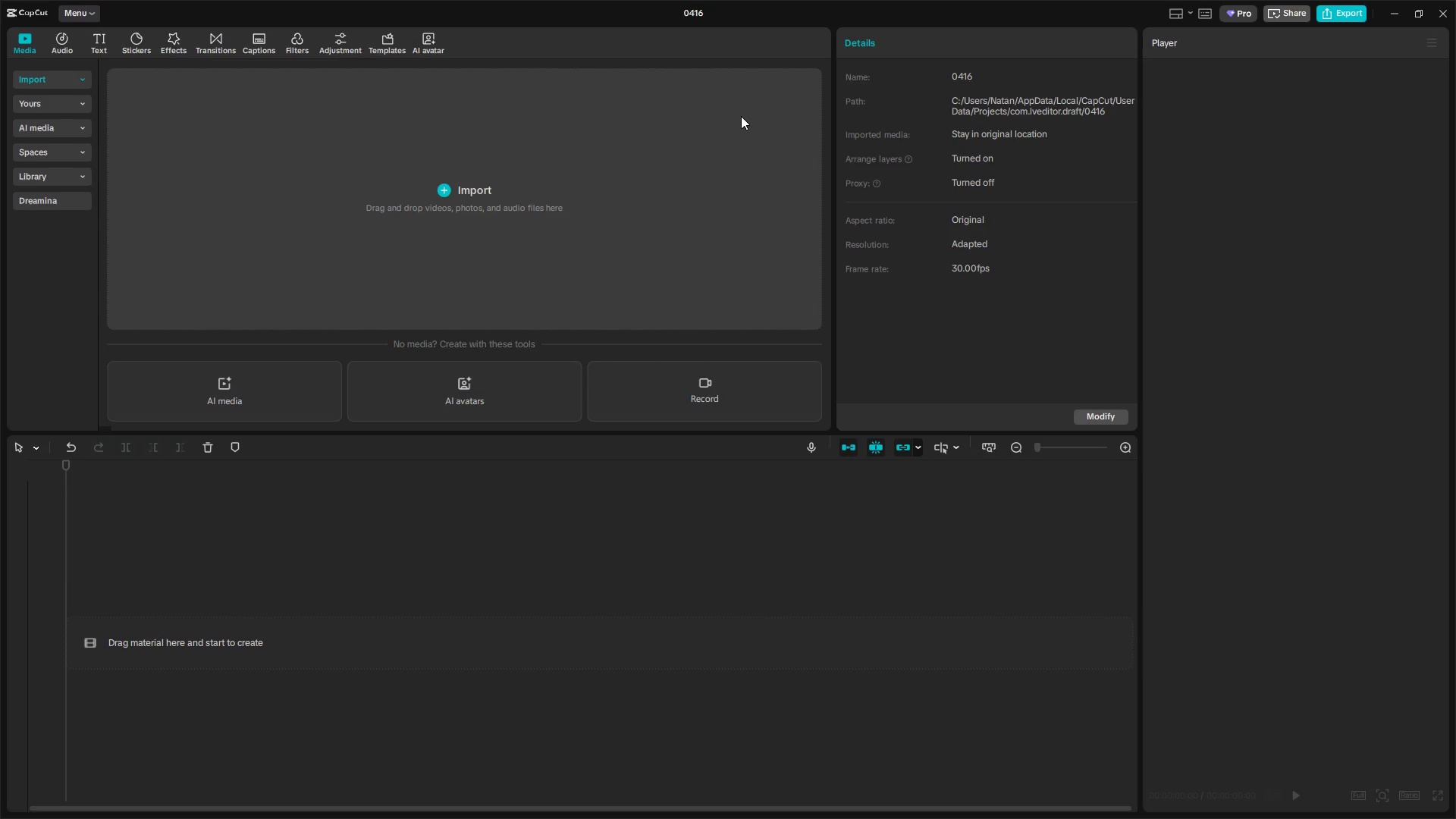 
left_click([567, 202])
 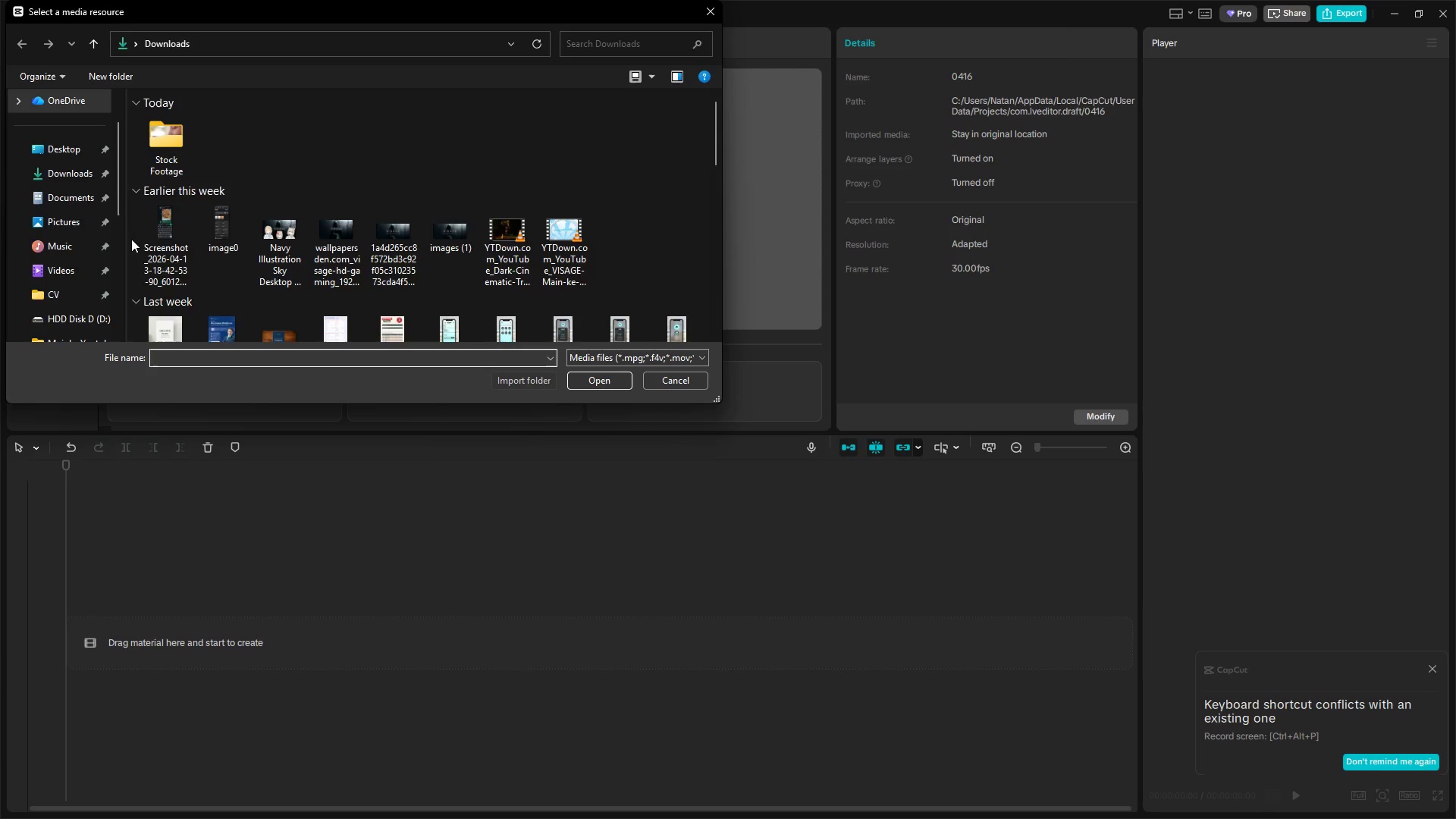 
left_click([61, 184])
 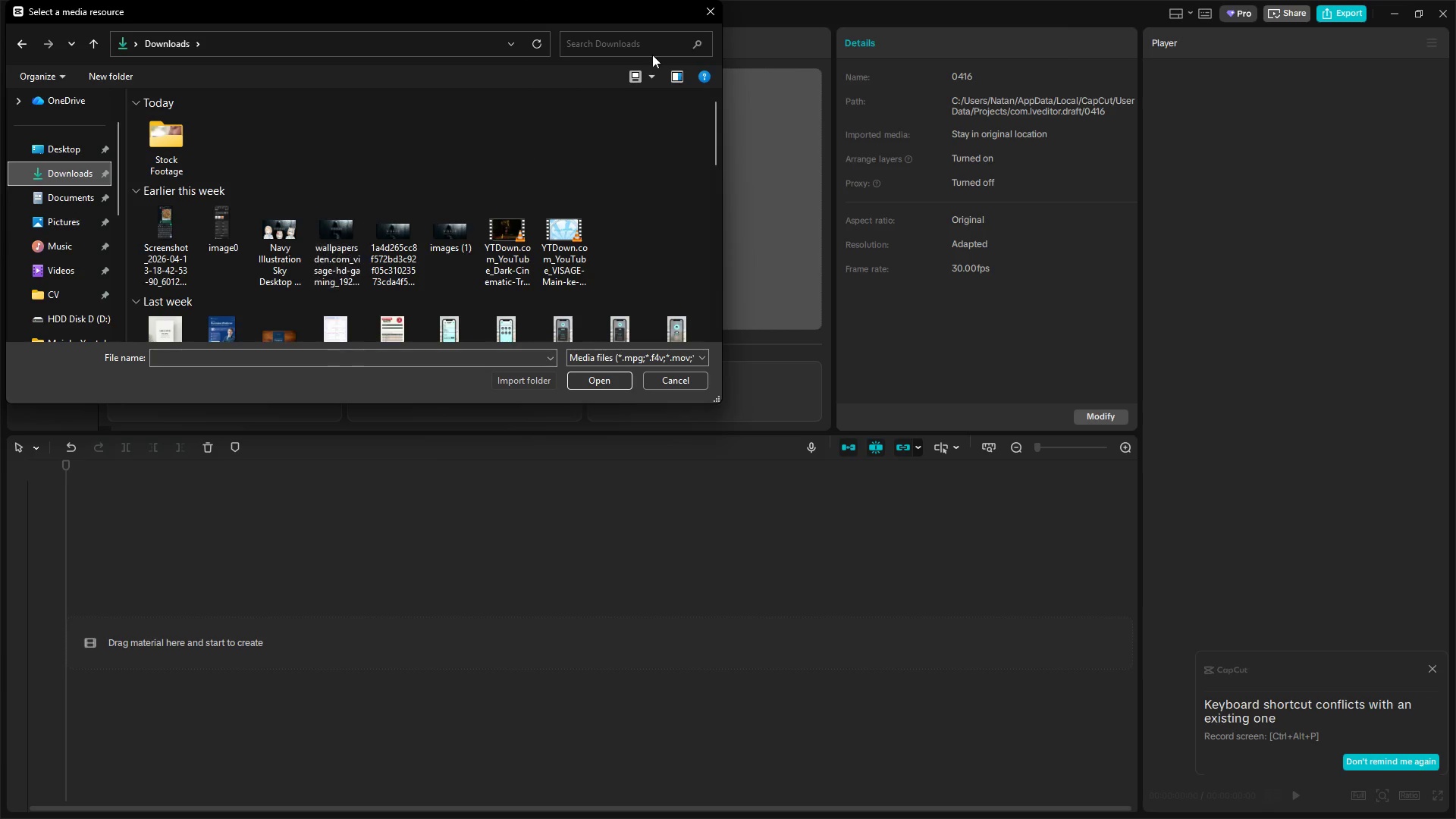 
scroll: coordinate [190, 235], scroll_direction: up, amount: 2.0
 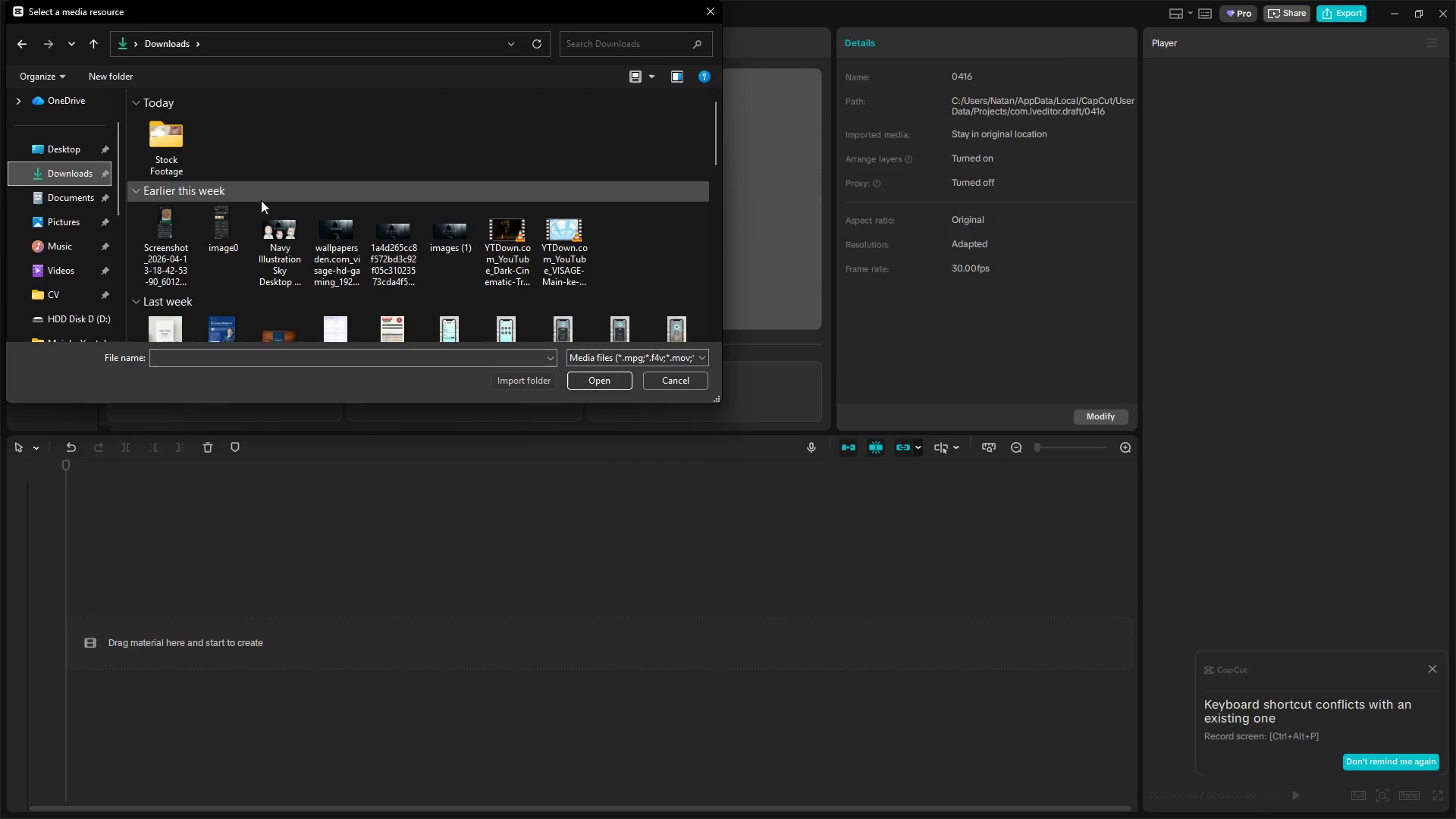 
scroll: coordinate [511, 281], scroll_direction: down, amount: 1.0
 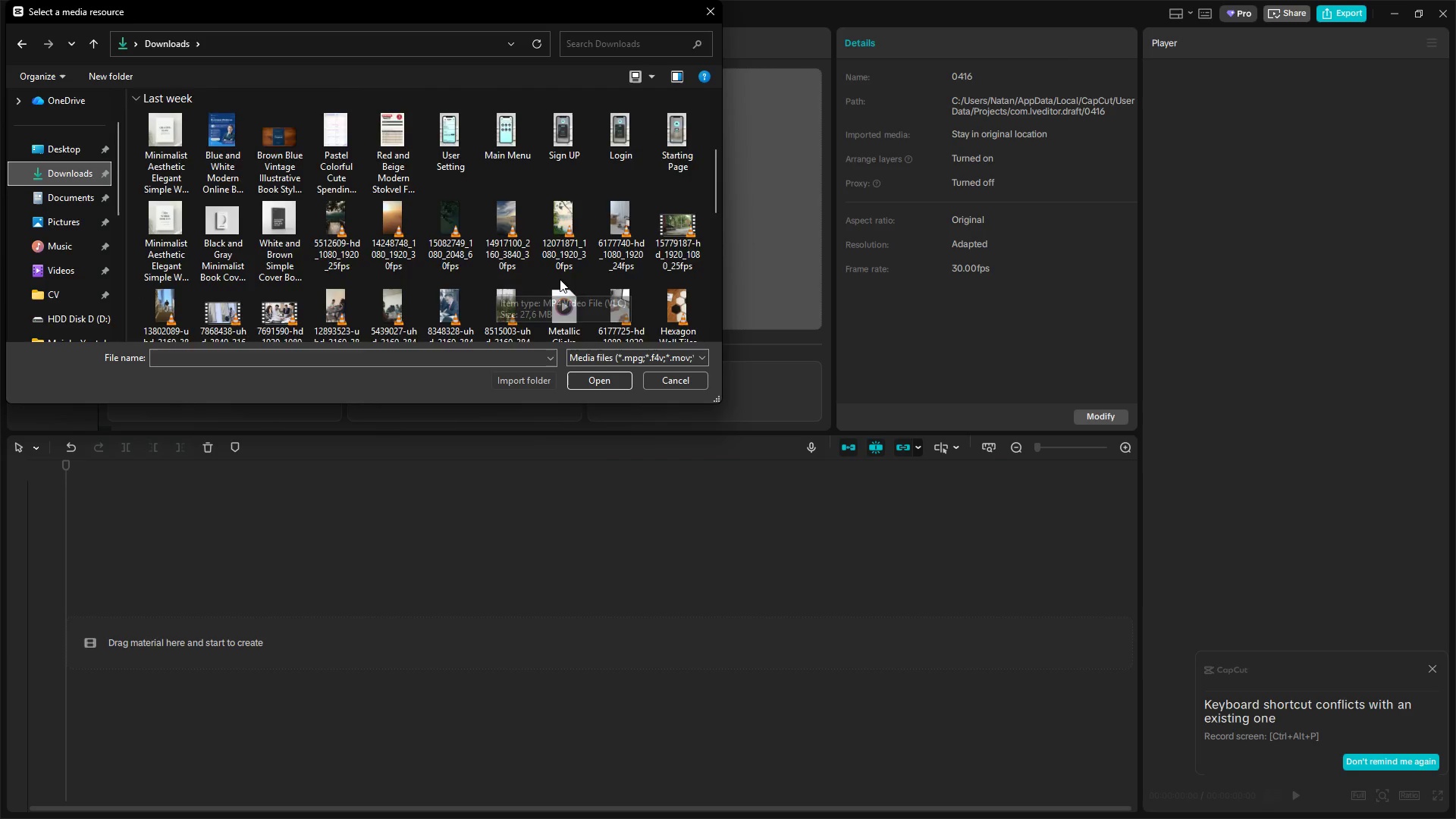 
scroll: coordinate [560, 279], scroll_direction: up, amount: 1.0
 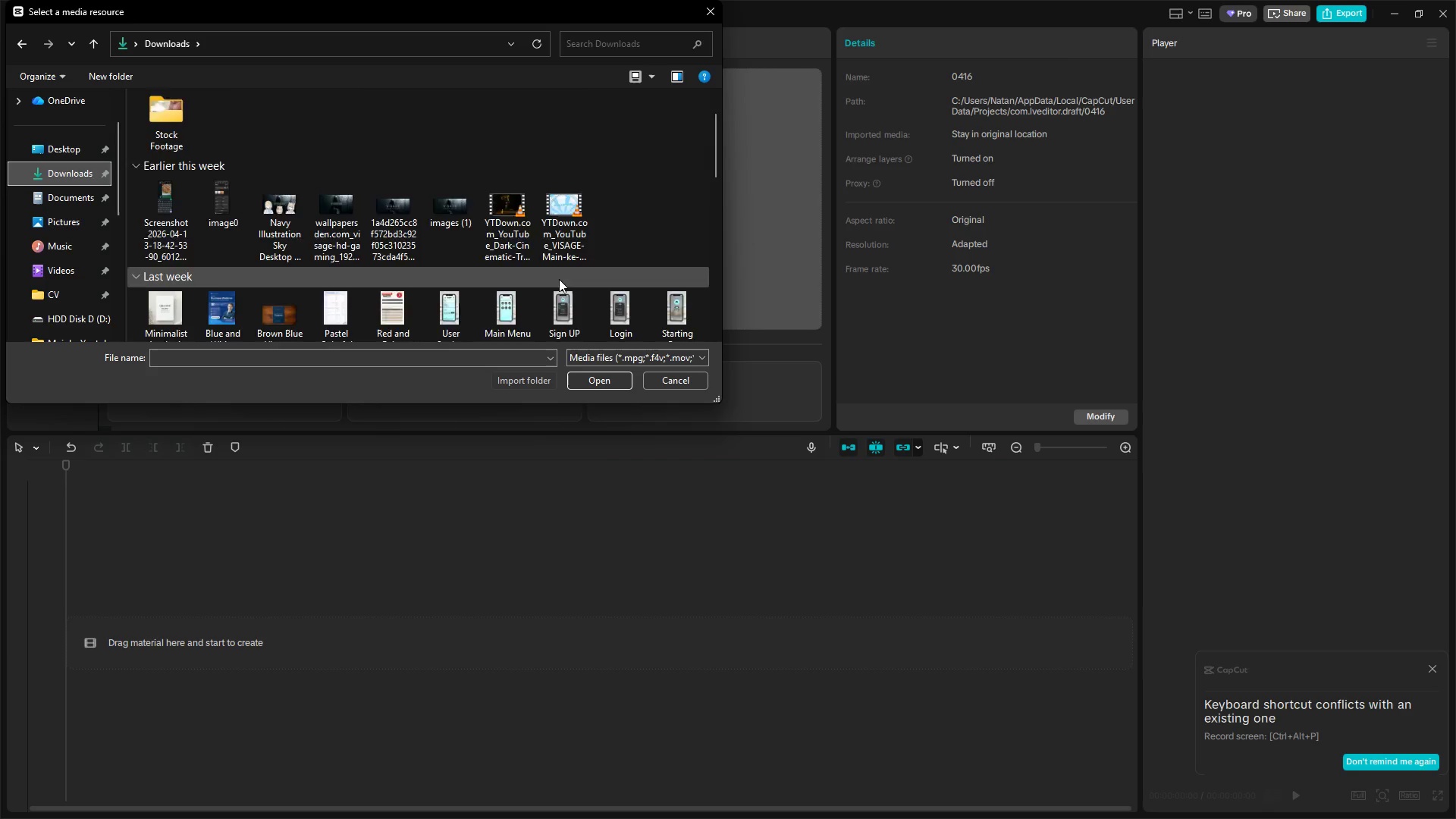 
scroll: coordinate [641, 288], scroll_direction: down, amount: 3.0
 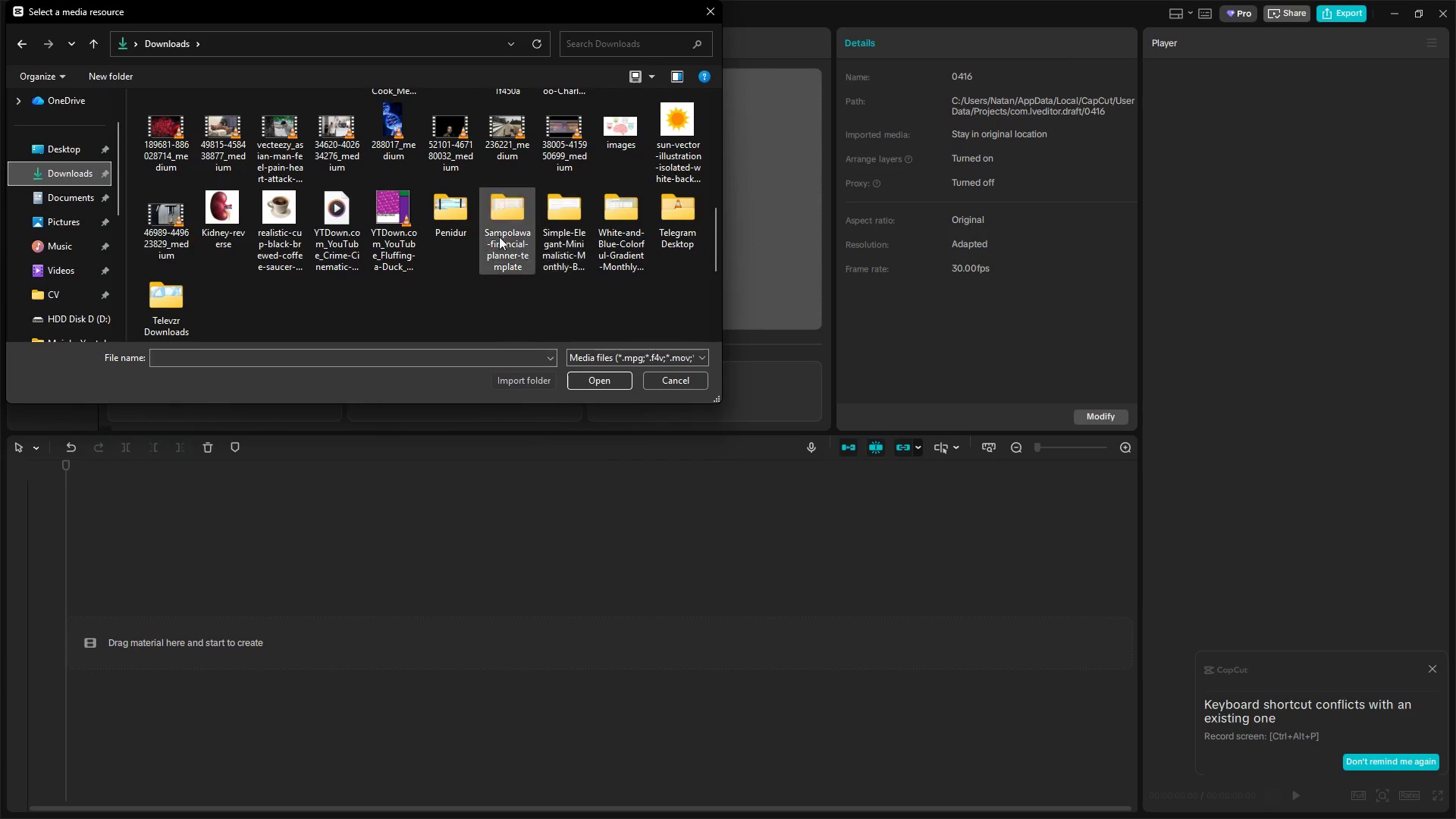 
double_click([146, 294])
 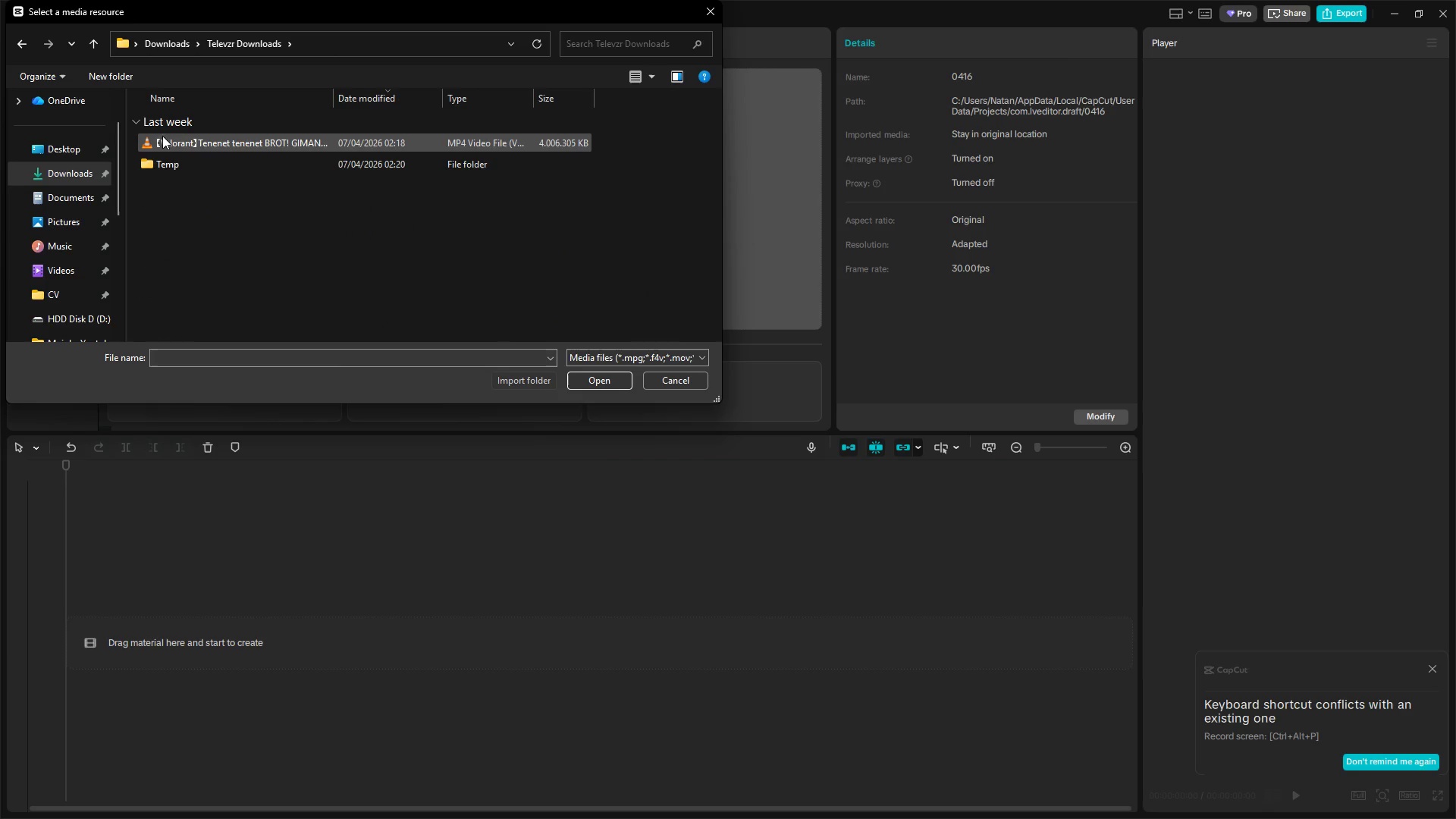 
left_click([167, 143])
 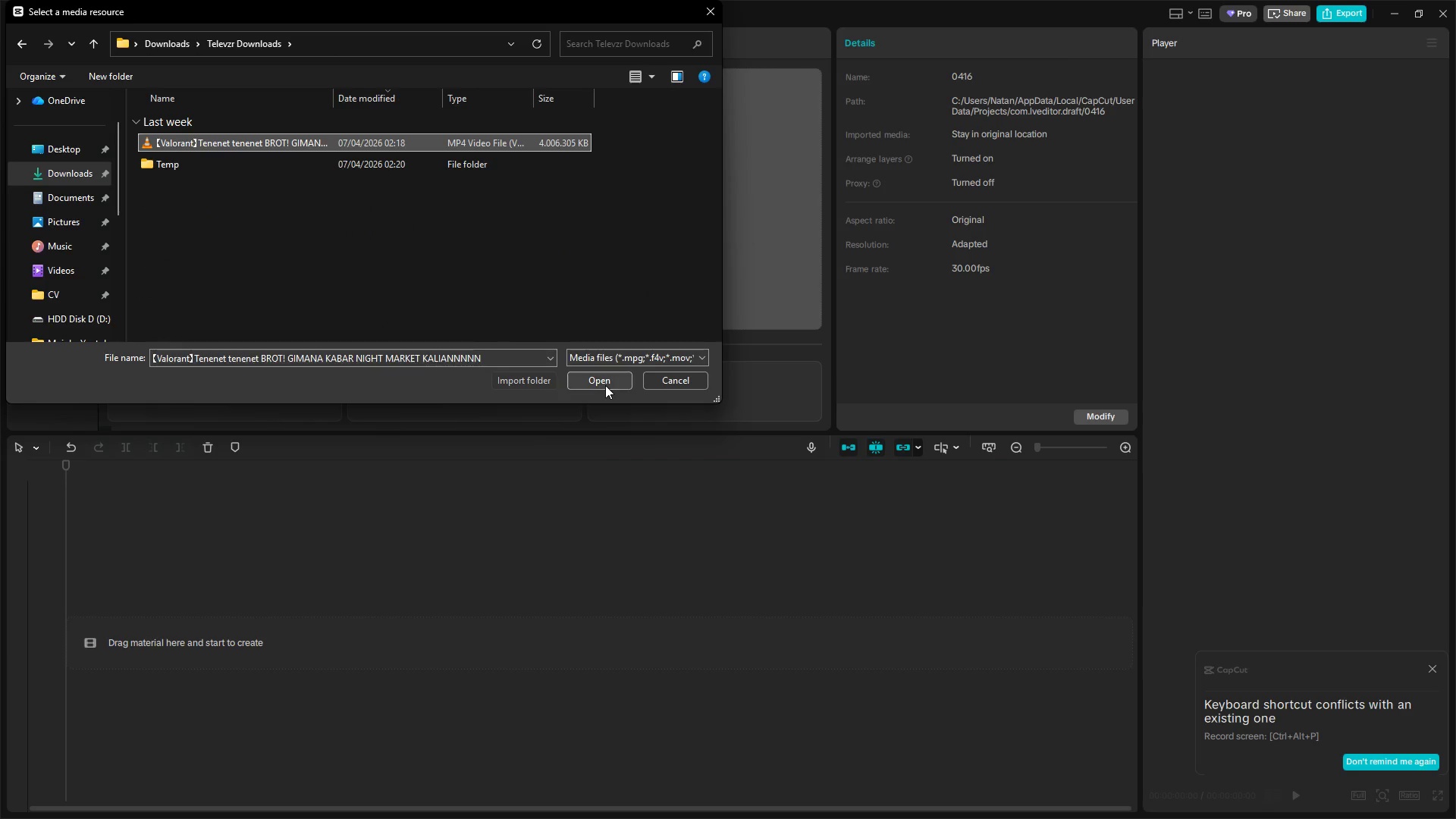 
left_click([605, 385])
 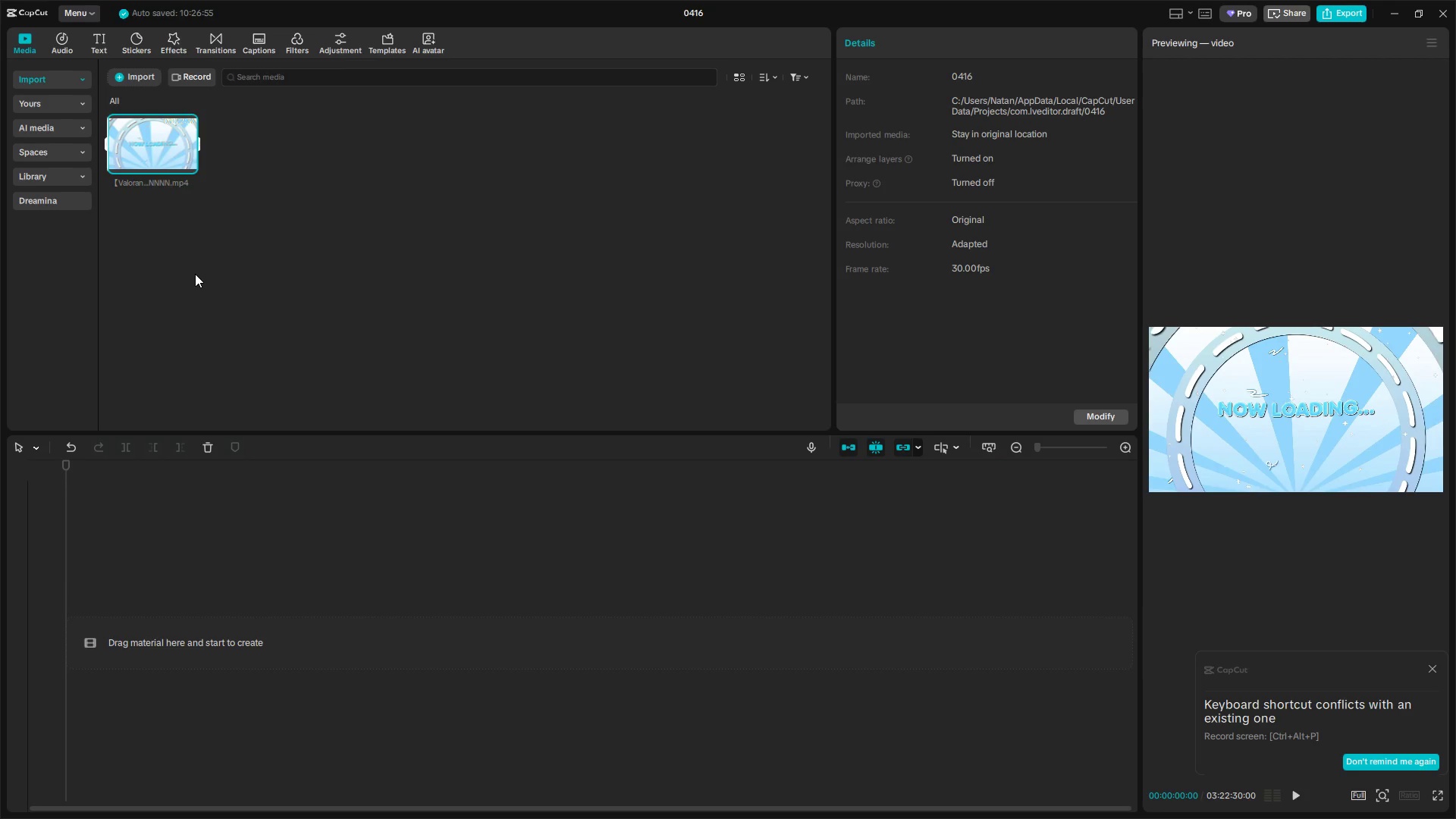 
wait(53.48)
 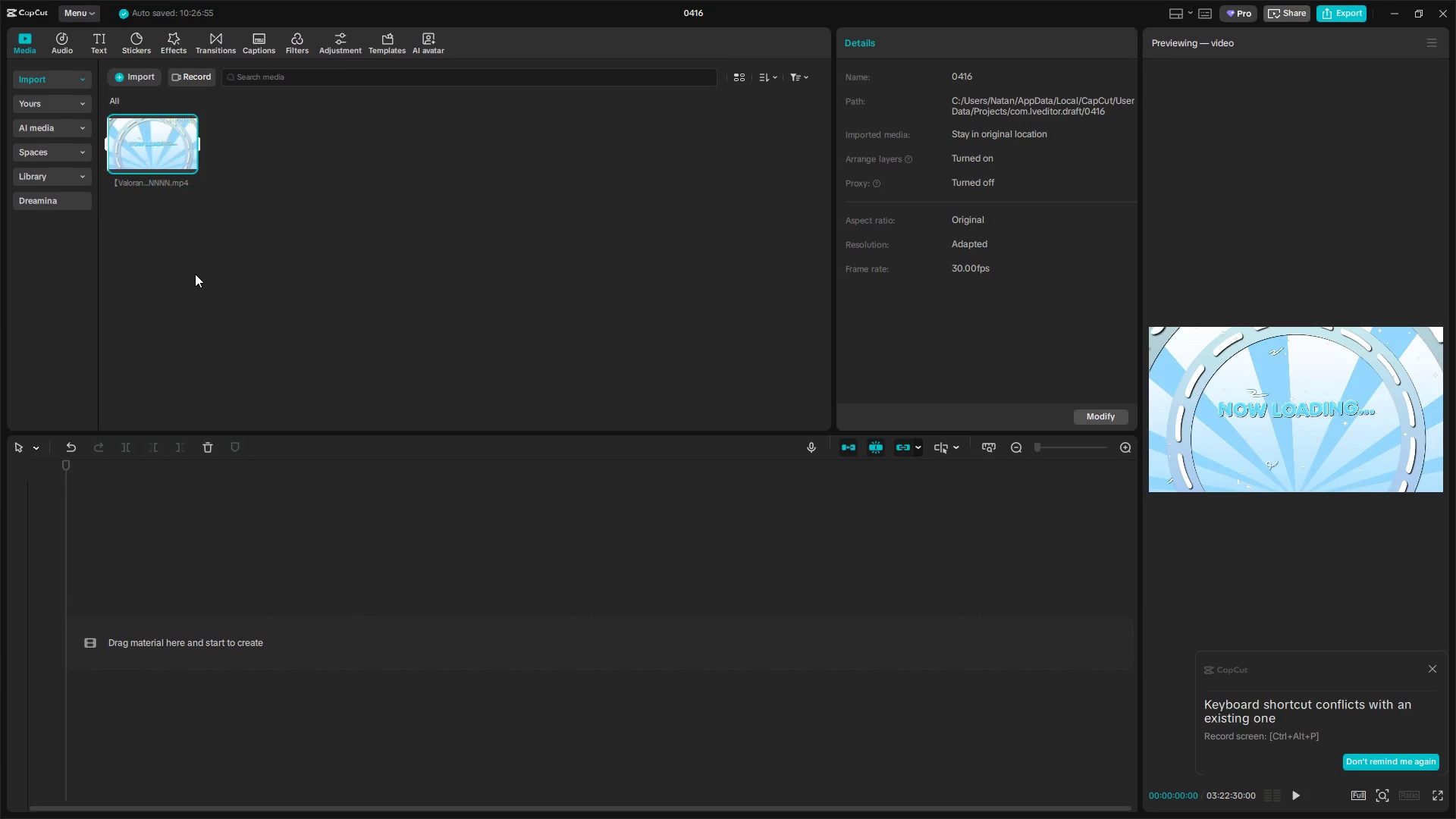 
left_click([280, 191])
 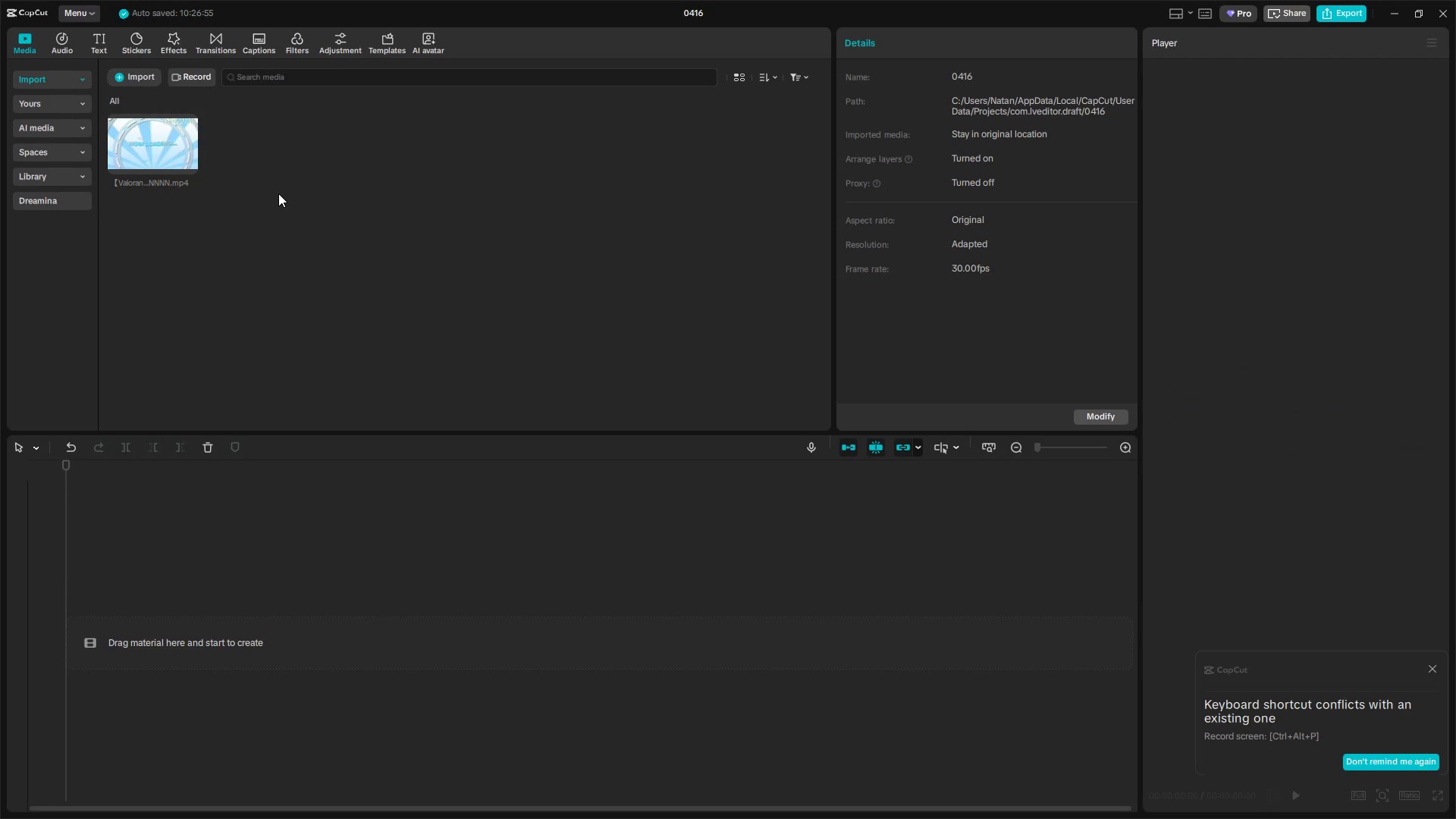 
key(Alt+Meta+MetaLeft)
 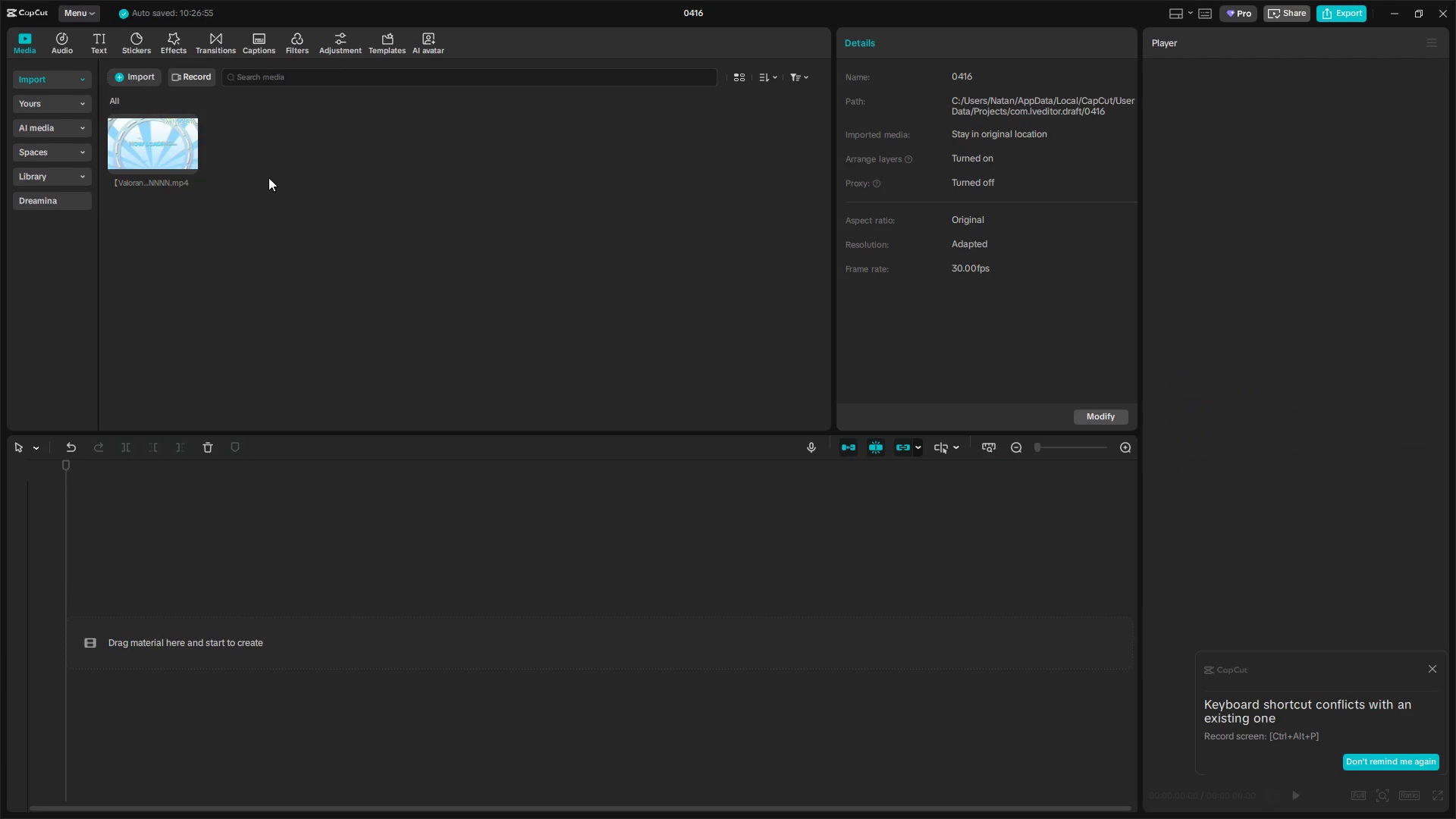 
key(Alt+Tab)
 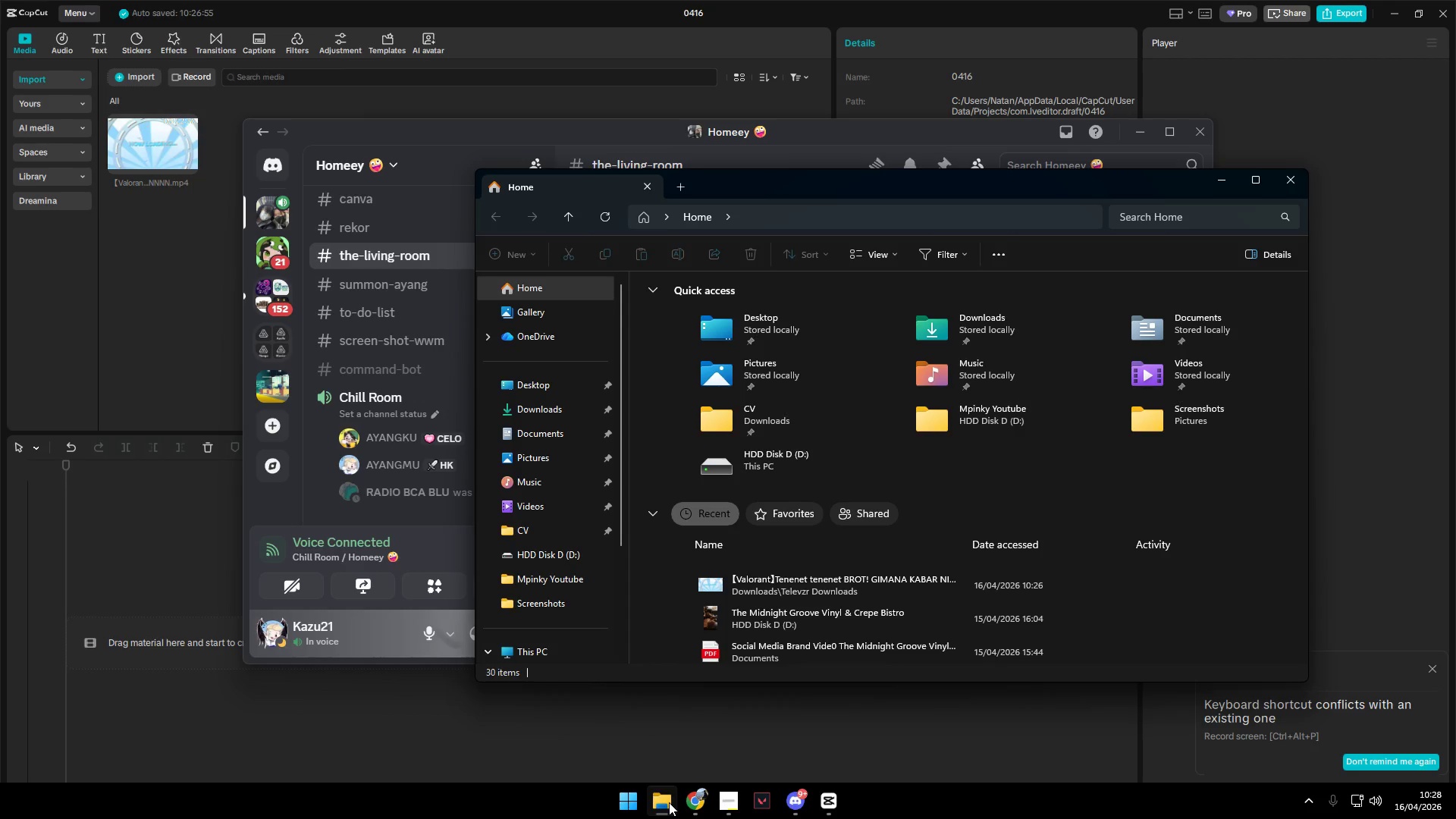 
wait(30.73)
 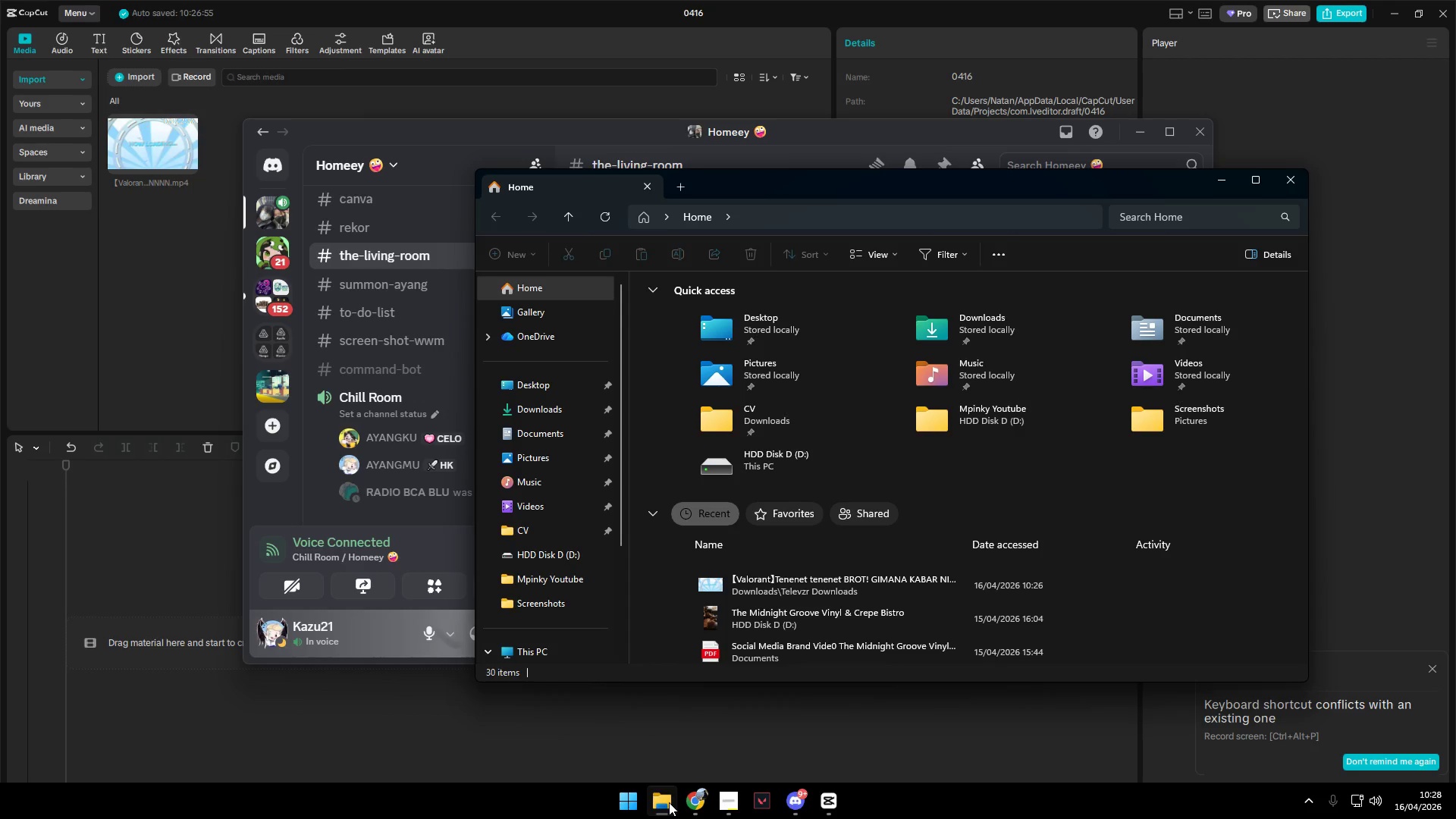 
scroll: coordinate [542, 522], scroll_direction: down, amount: 3.0
 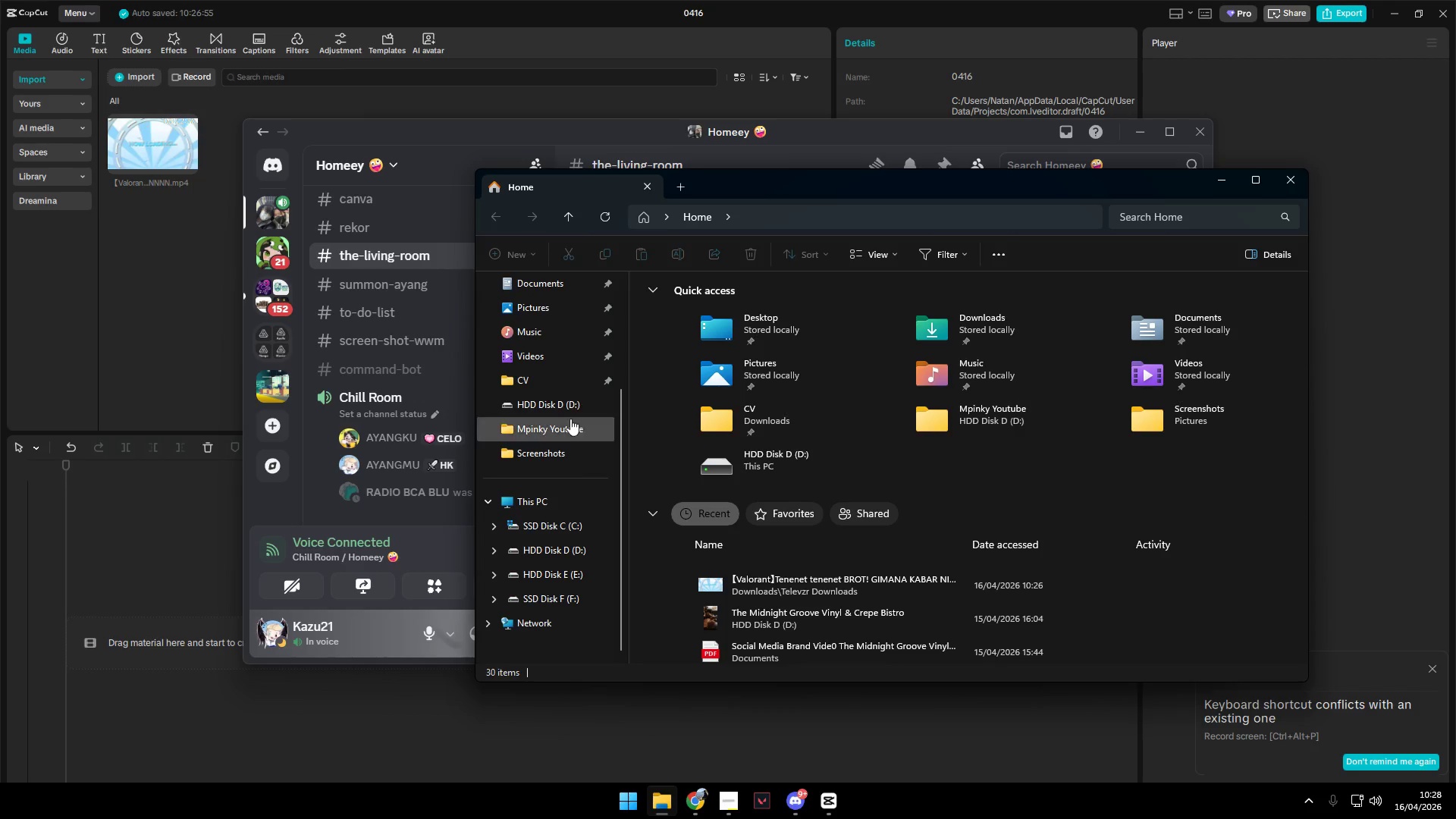 
left_click([571, 404])
 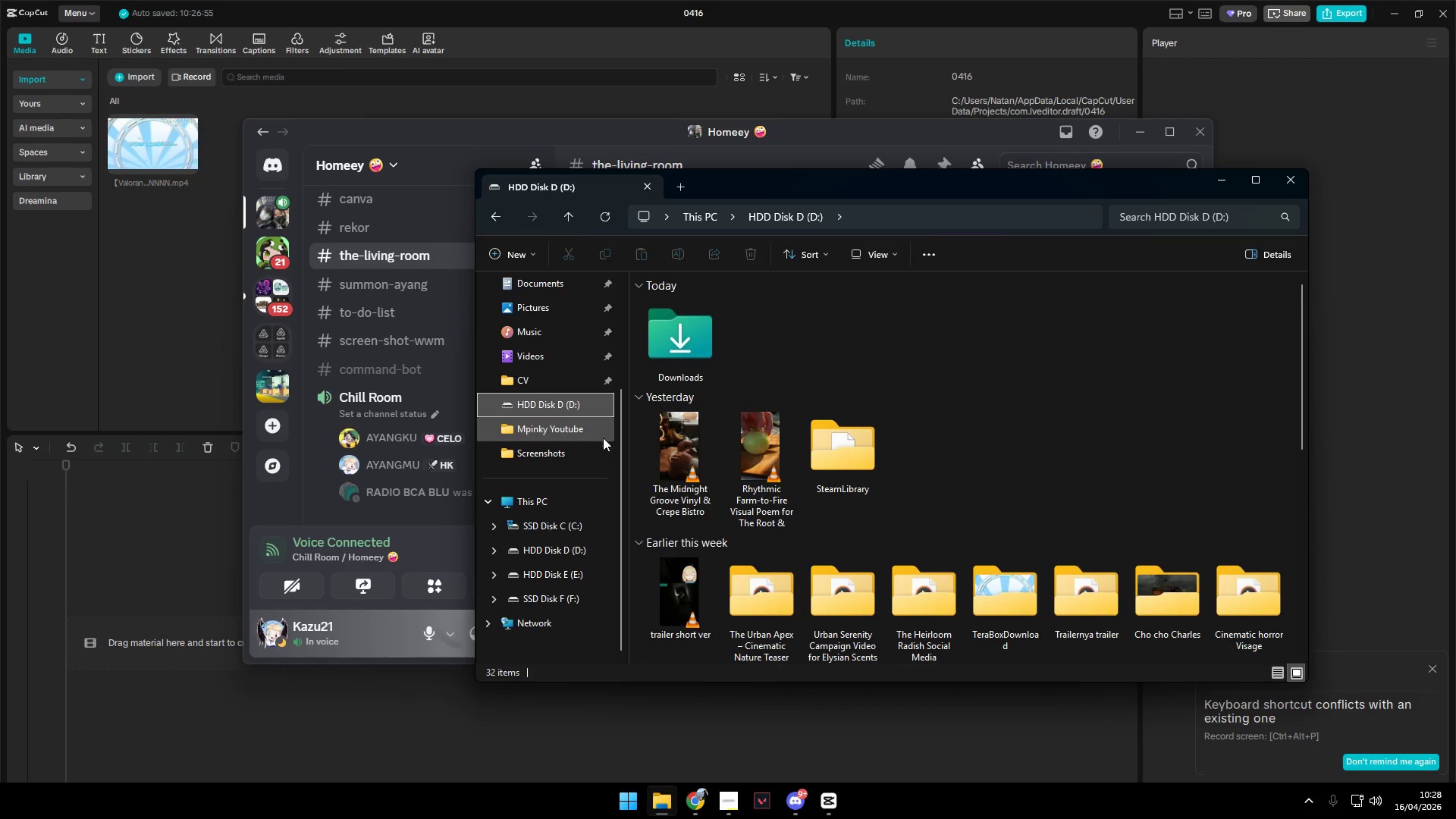 
mouse_move([873, 564])
 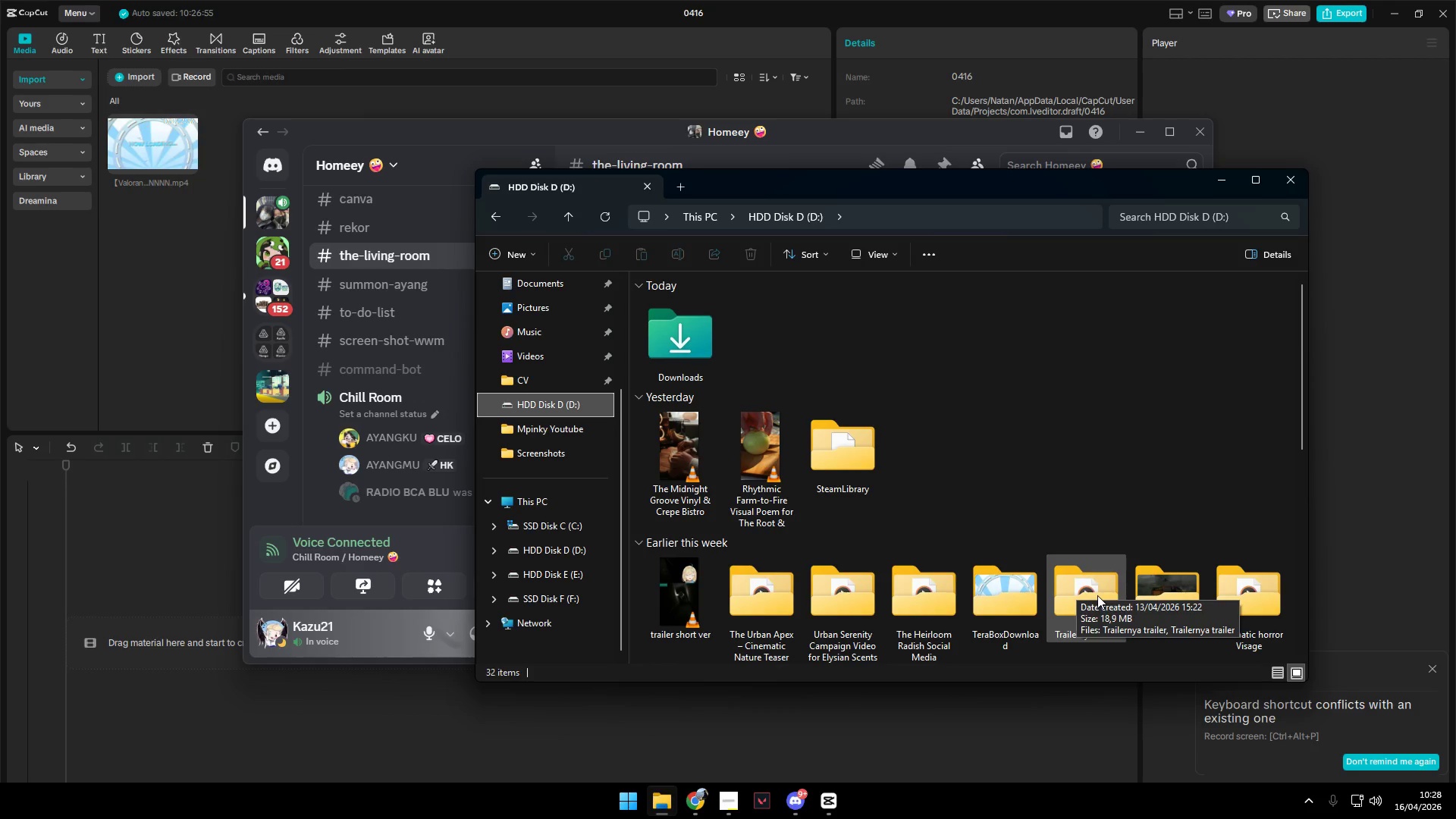 
scroll: coordinate [977, 570], scroll_direction: down, amount: 3.0
 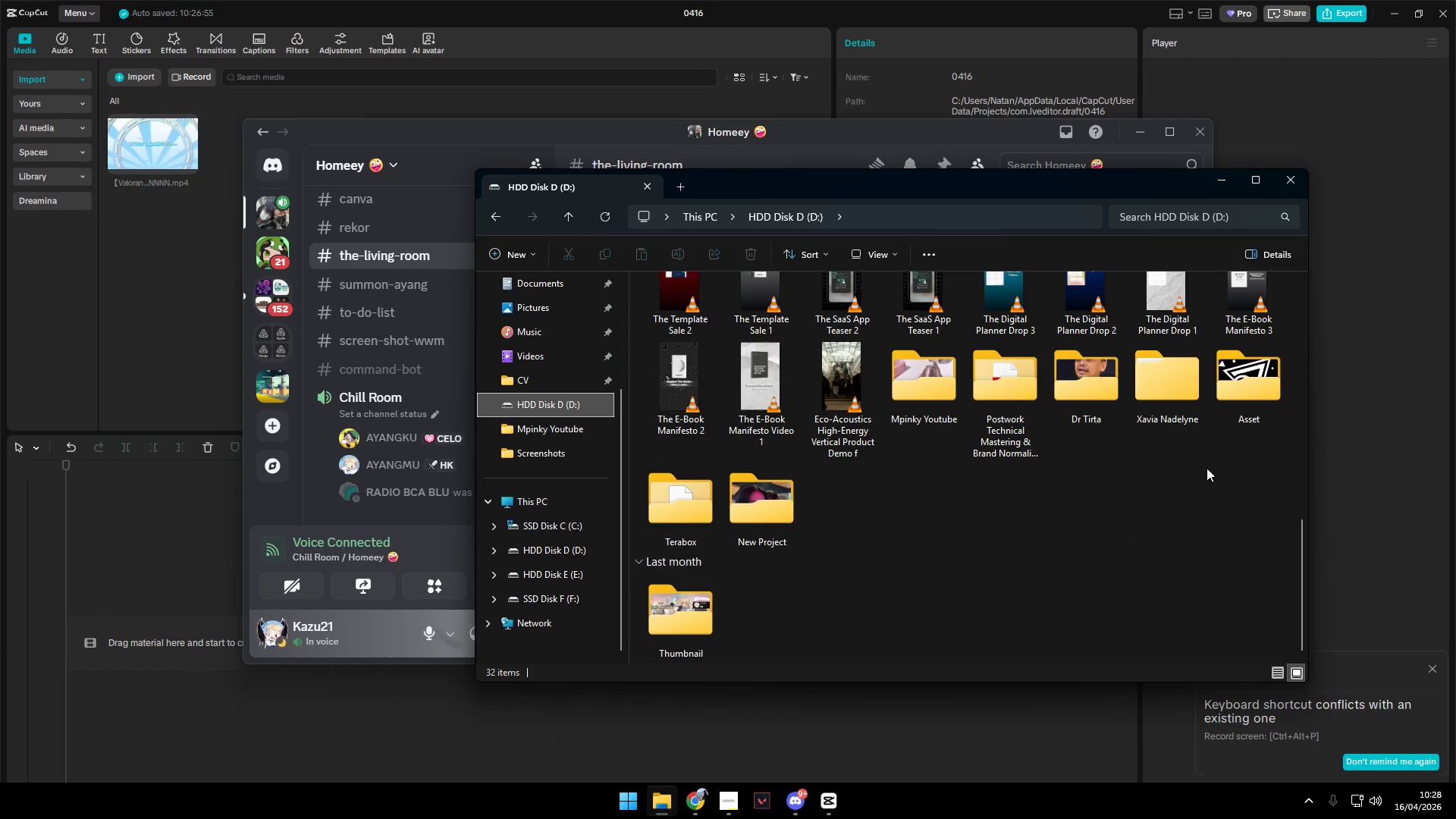 
left_click_drag(start_coordinate=[1241, 384], to_coordinate=[165, 284])
 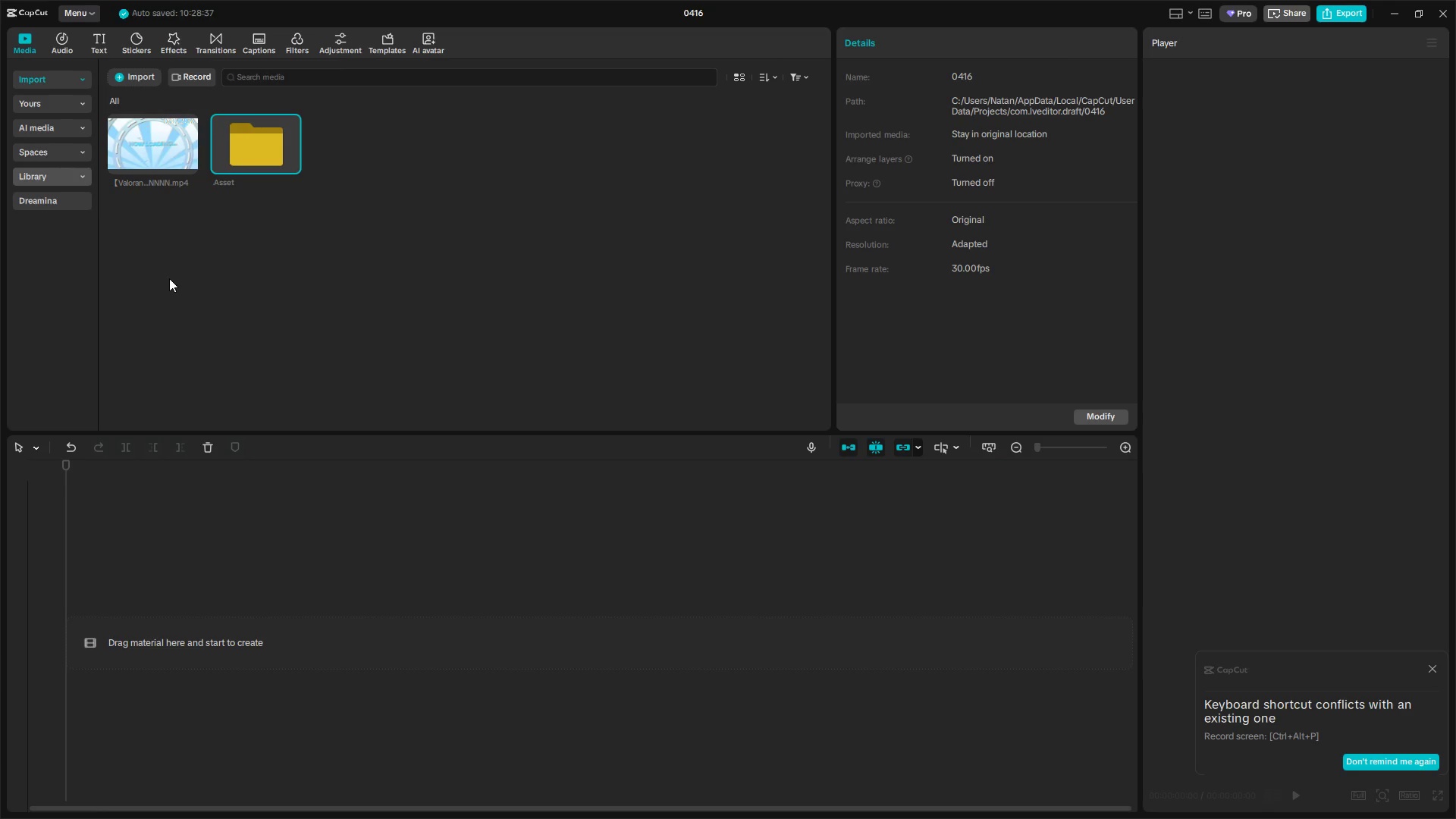 
wait(30.78)
 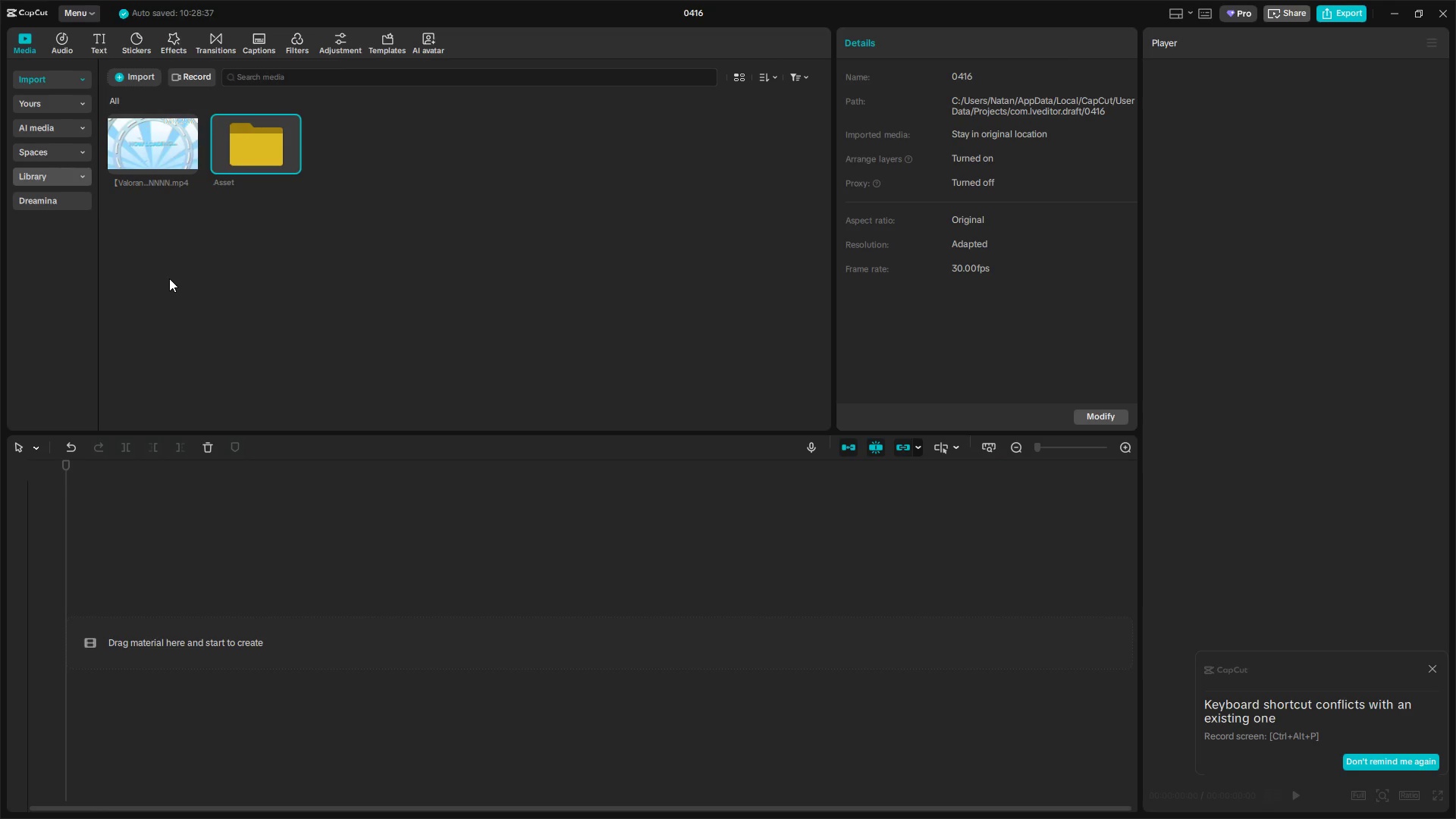 
left_click_drag(start_coordinate=[145, 130], to_coordinate=[279, 566])
 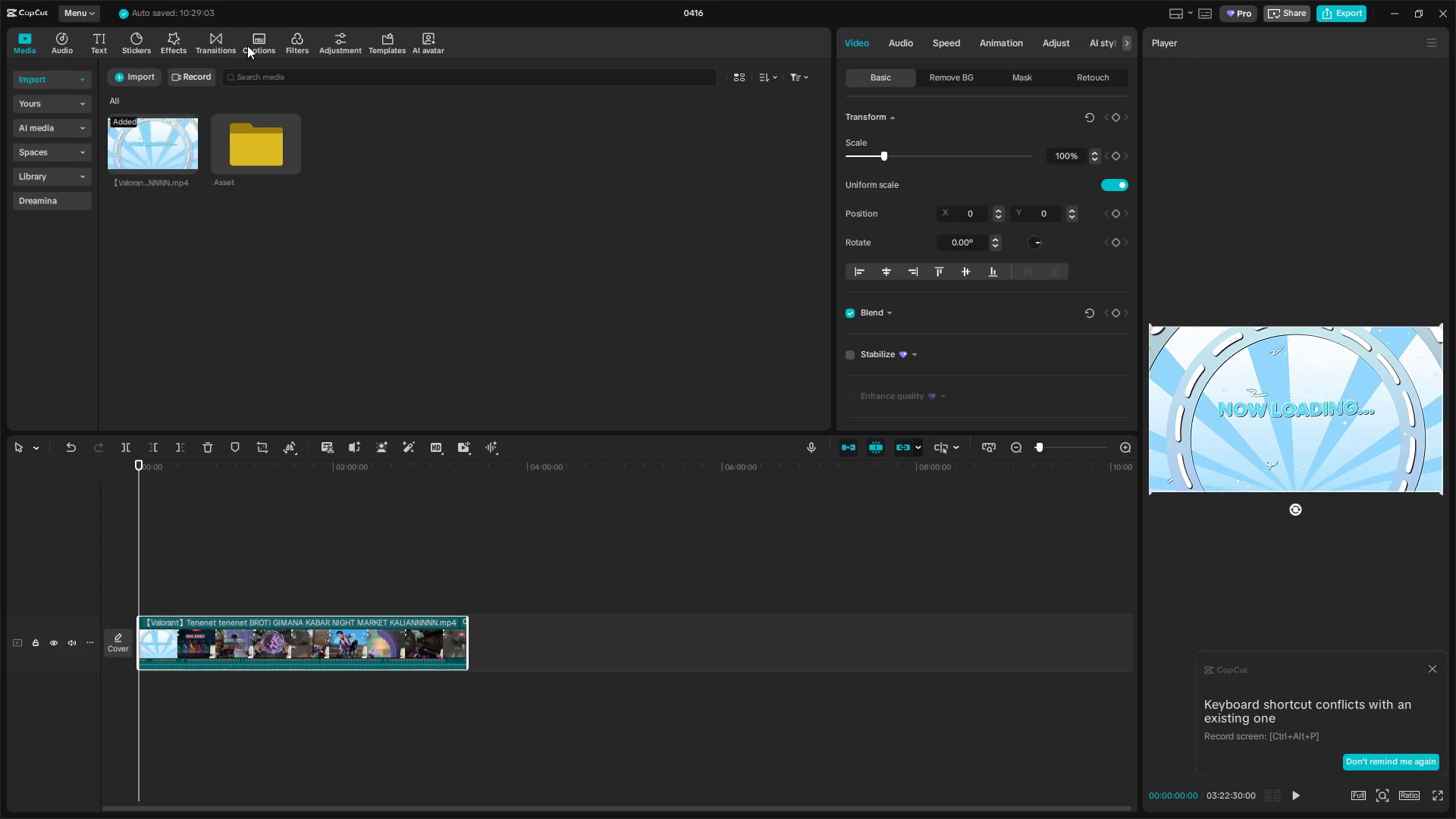 
left_click([96, 12])
 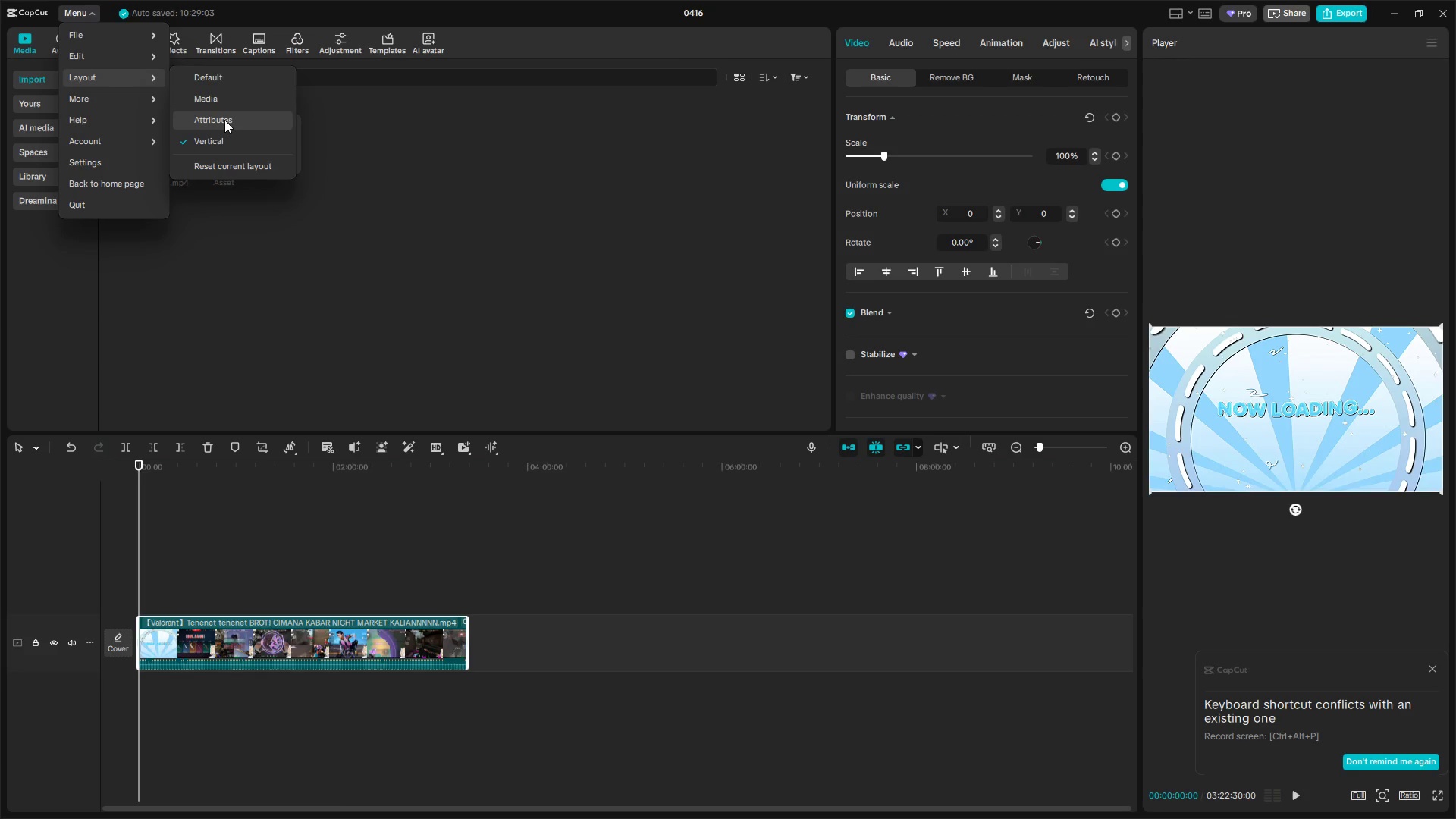 
left_click([224, 80])
 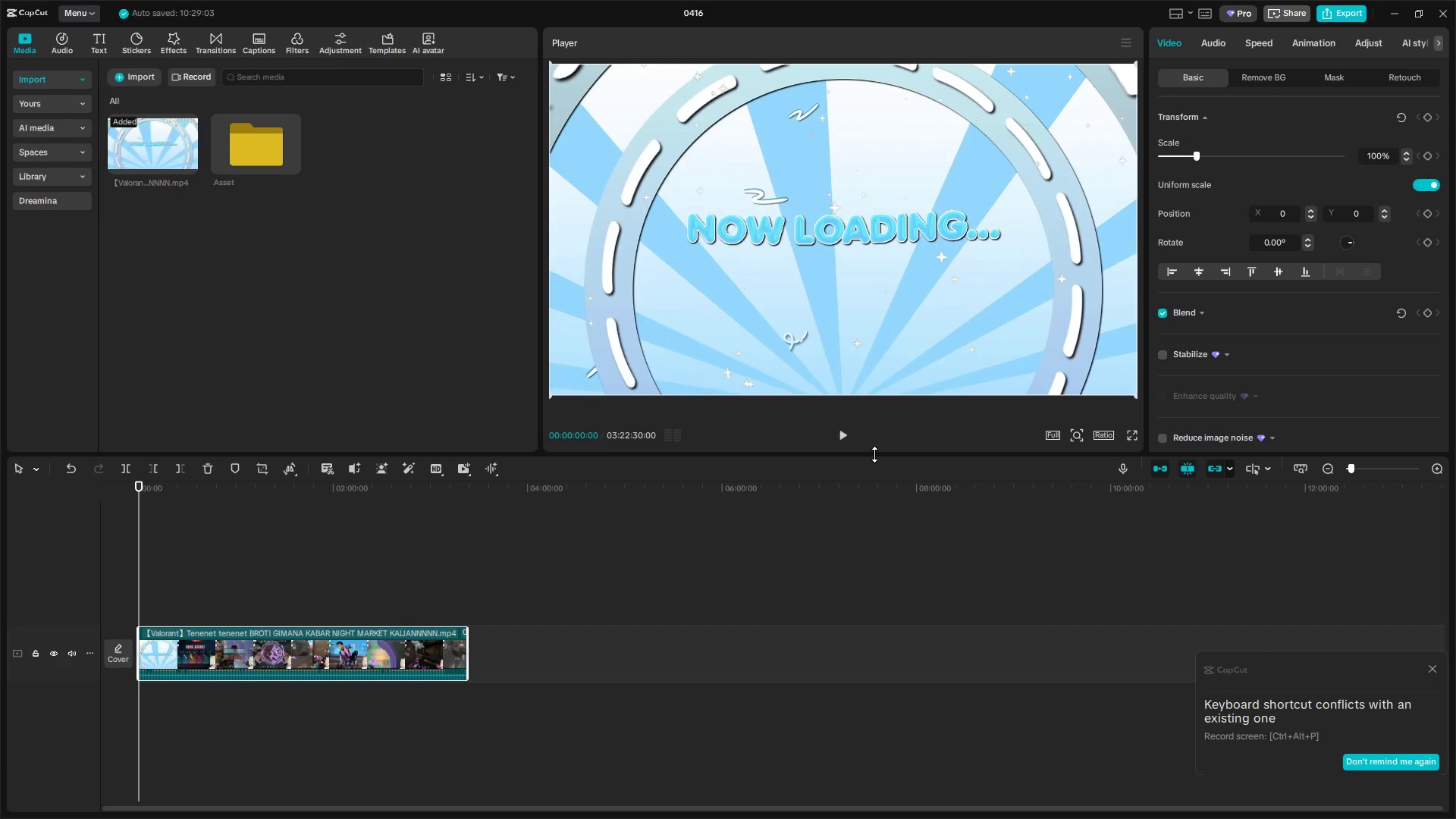 
wait(13.31)
 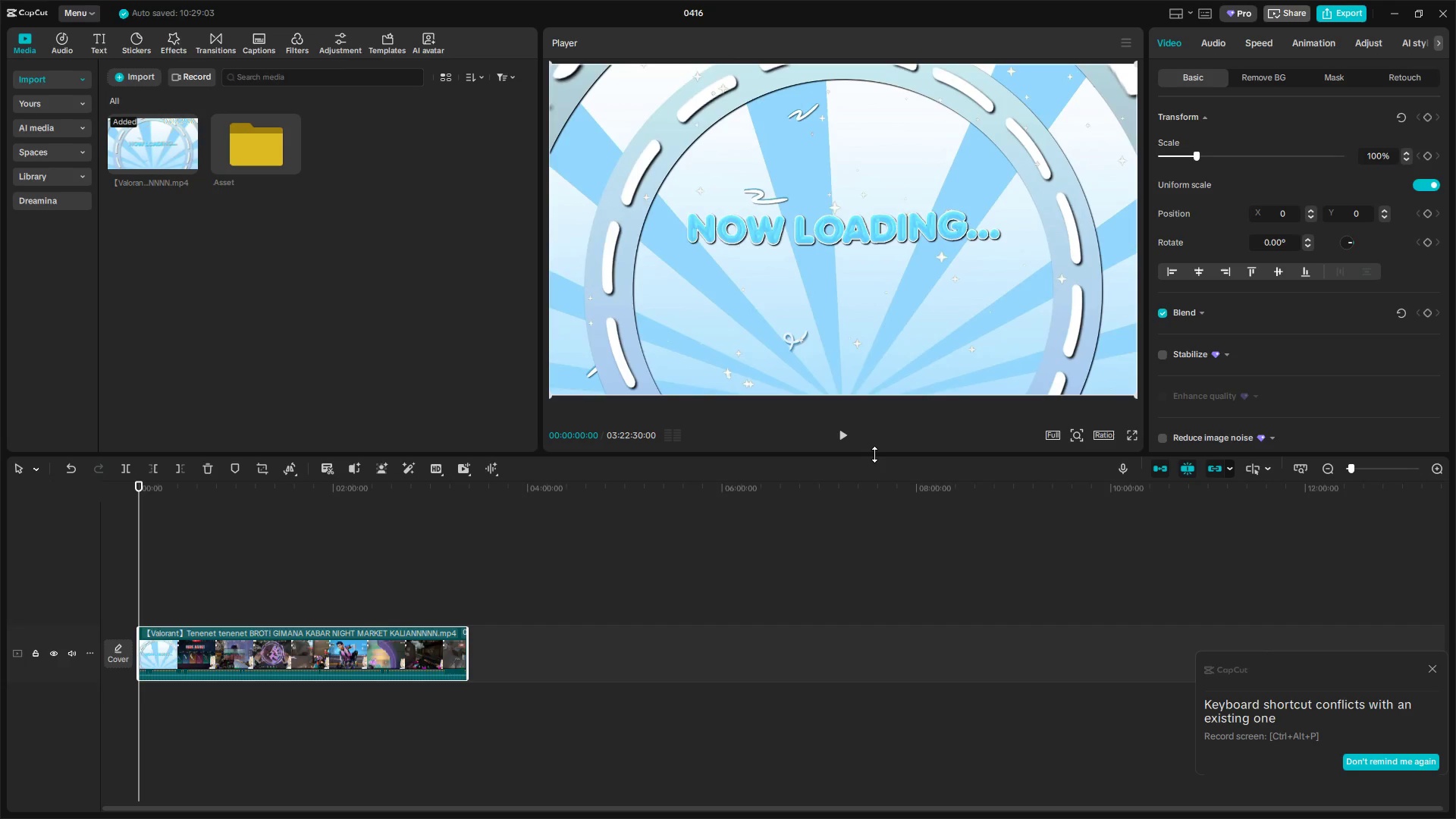 
hold_key(key=ControlLeft, duration=0.67)
 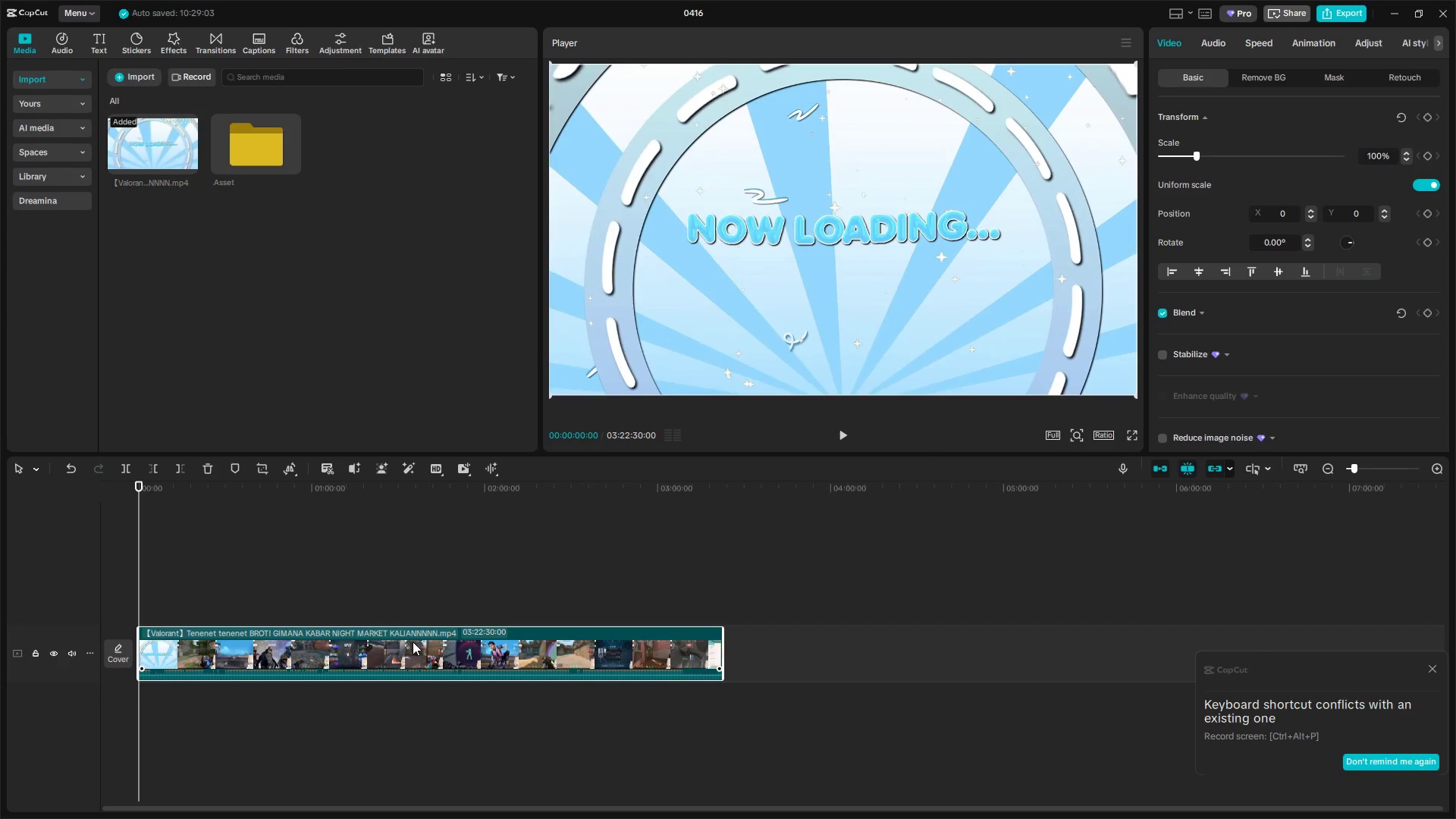 
hold_key(key=ControlLeft, duration=9.7)
 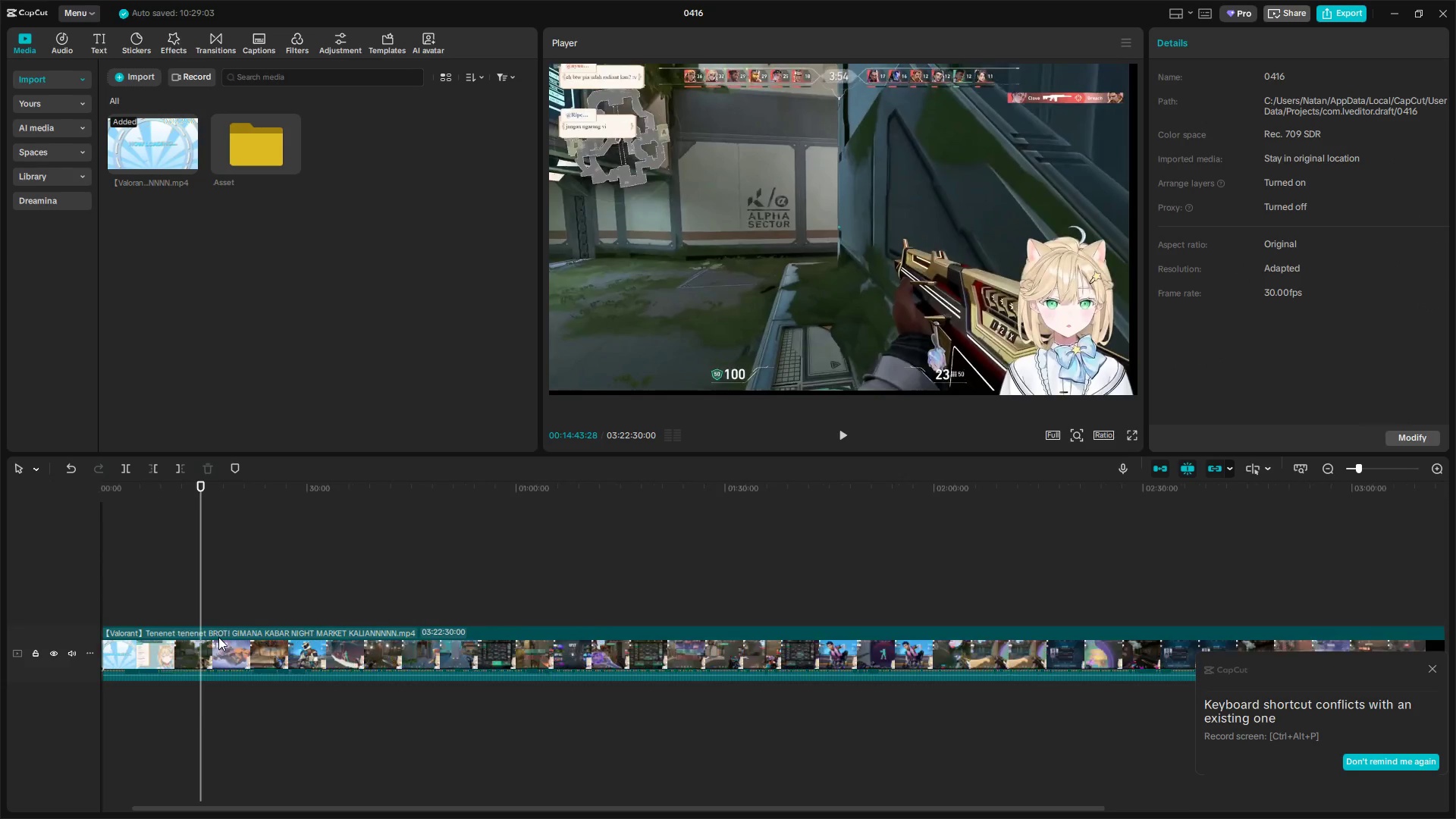 
scroll: coordinate [425, 623], scroll_direction: up, amount: 5.0
 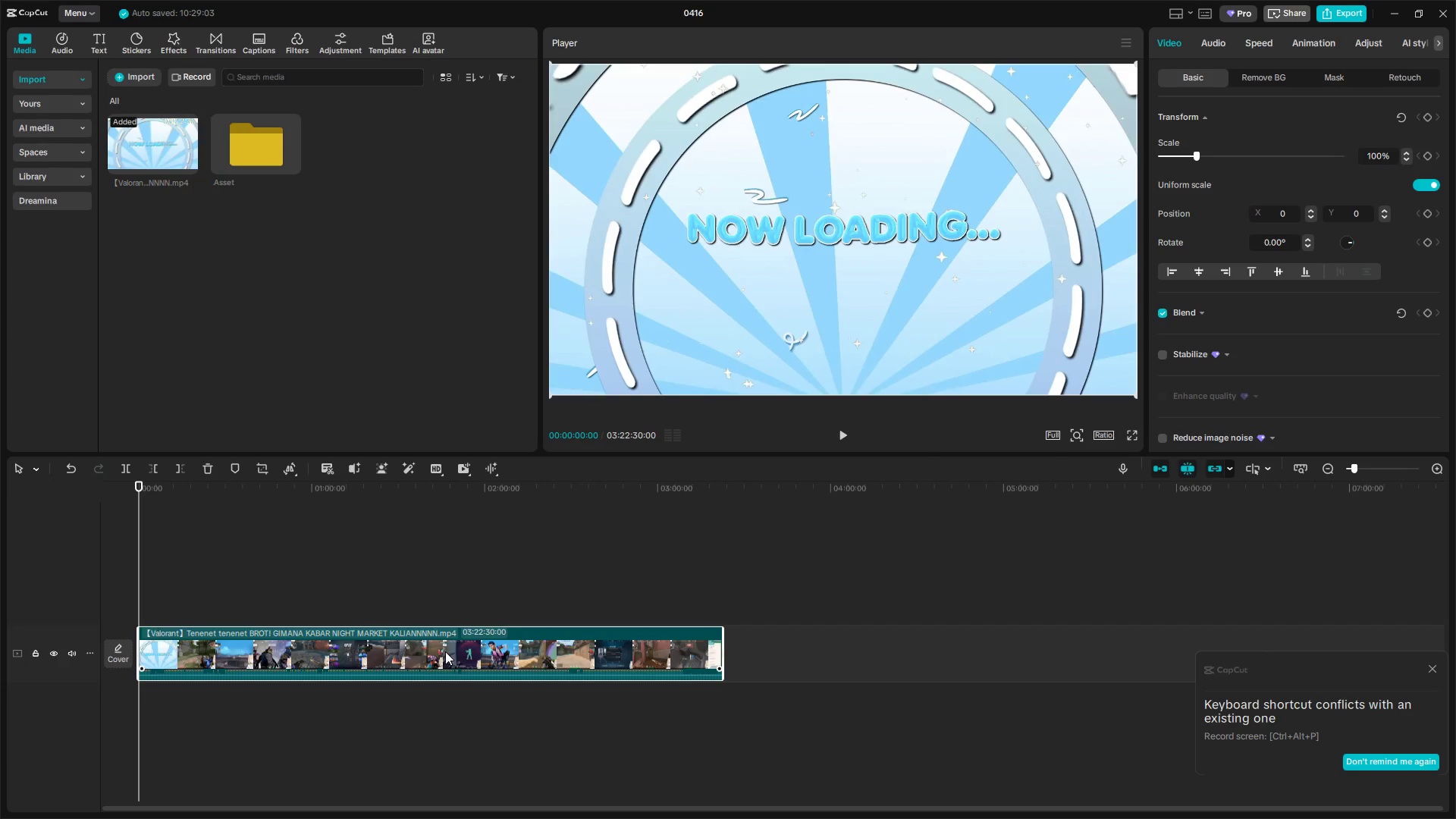 
left_click([181, 600])
 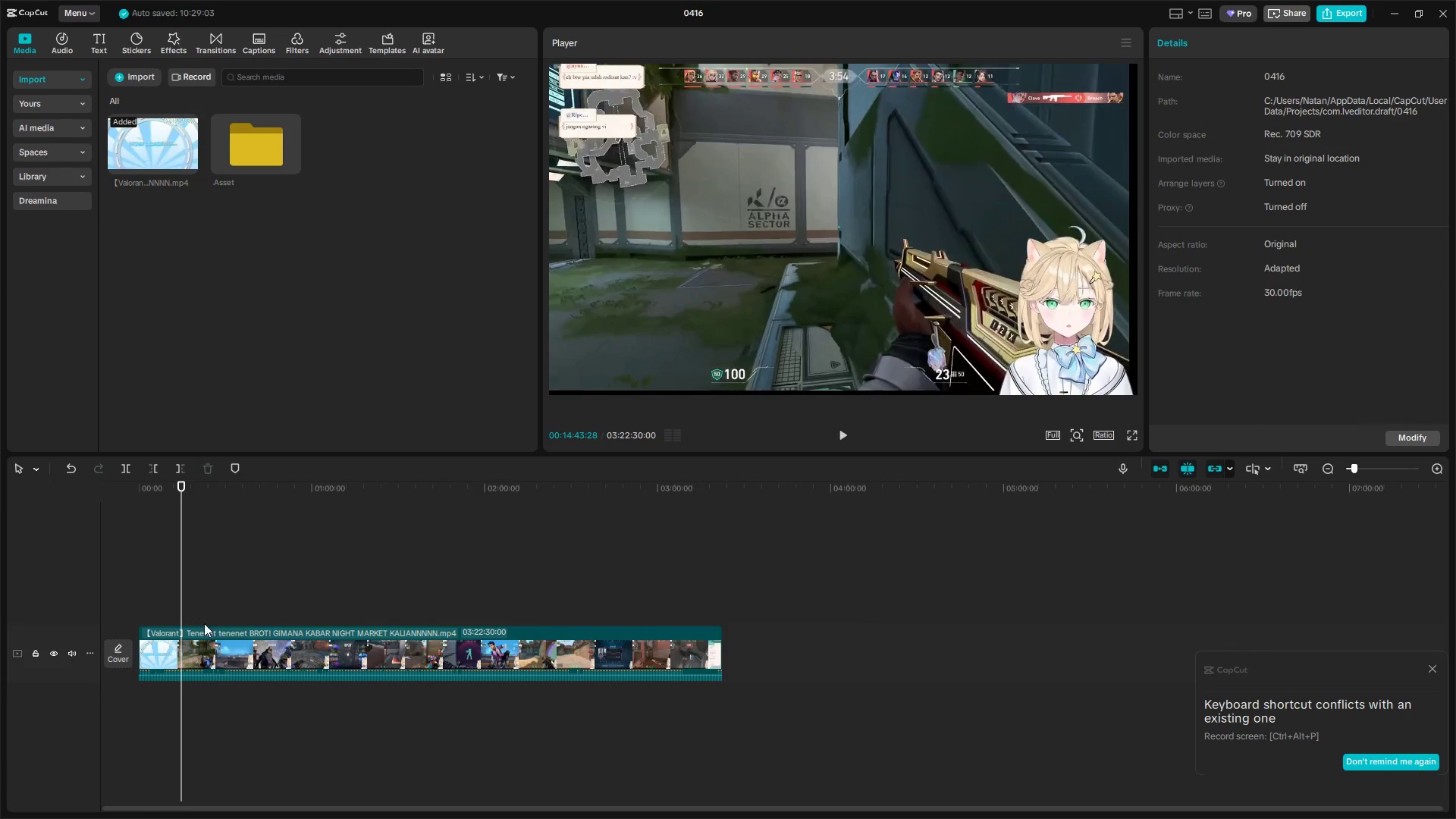 
hold_key(key=ControlLeft, duration=0.67)
 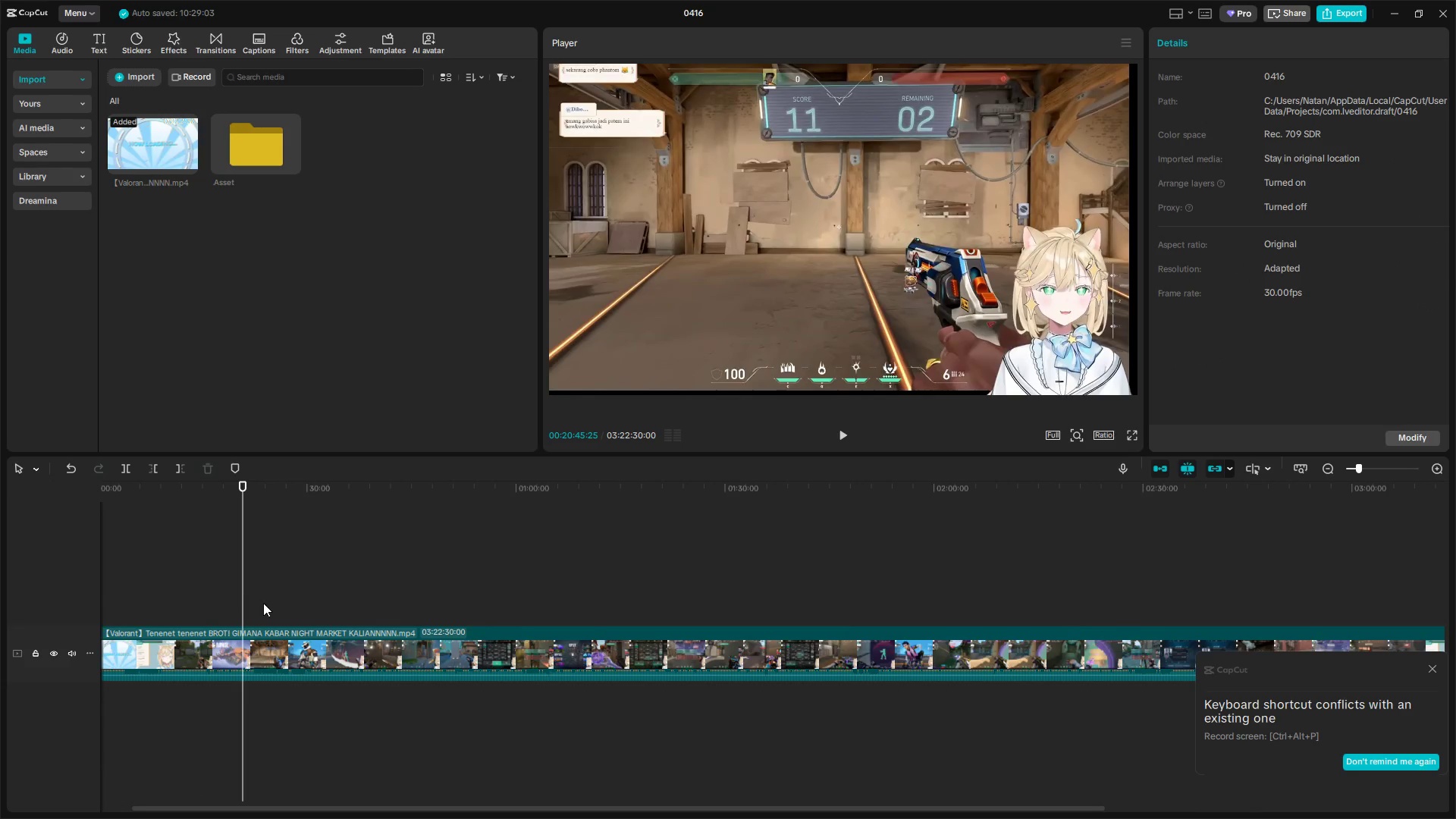 
left_click([243, 601])
 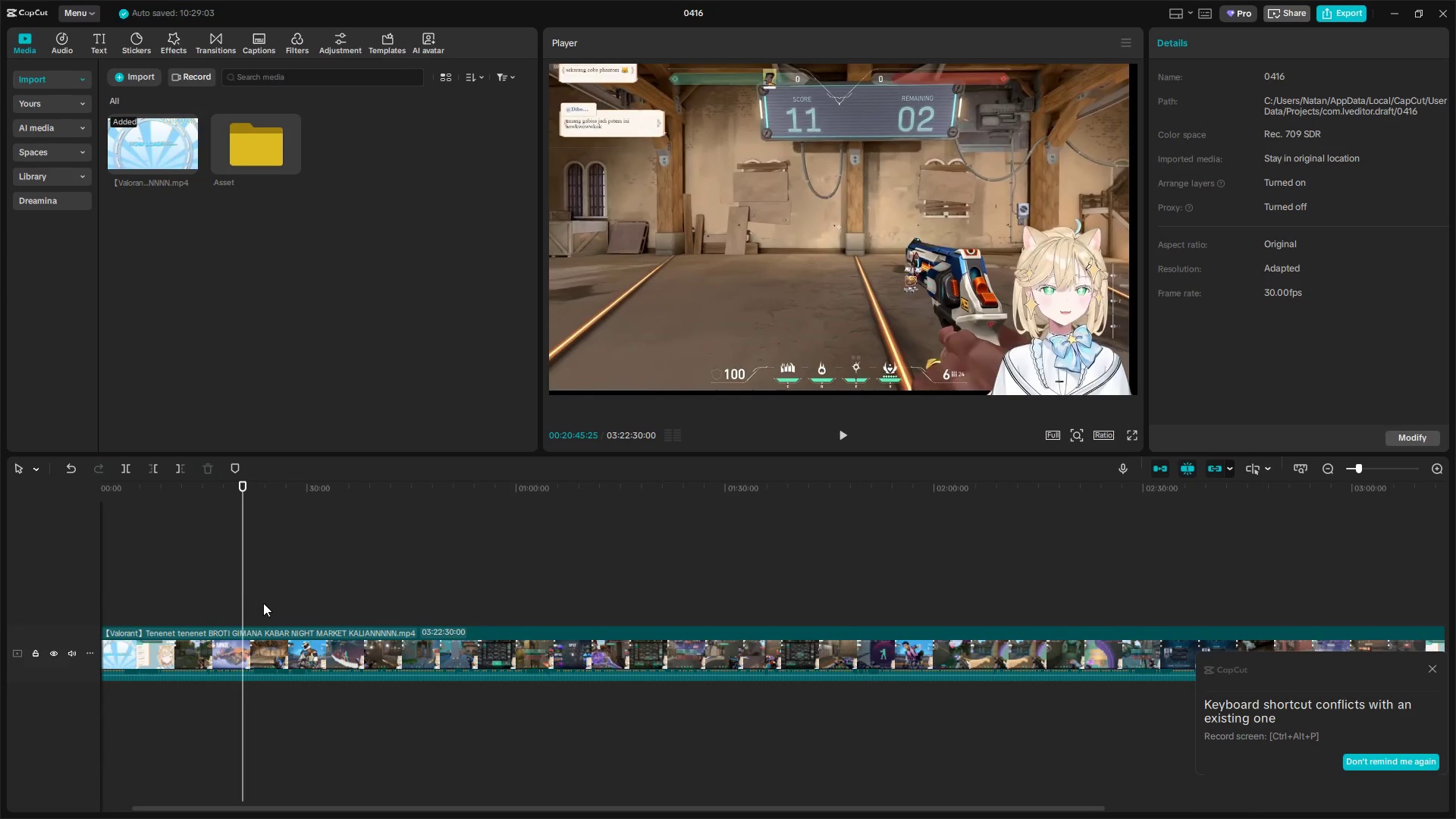 
scroll: coordinate [218, 637], scroll_direction: up, amount: 7.0
 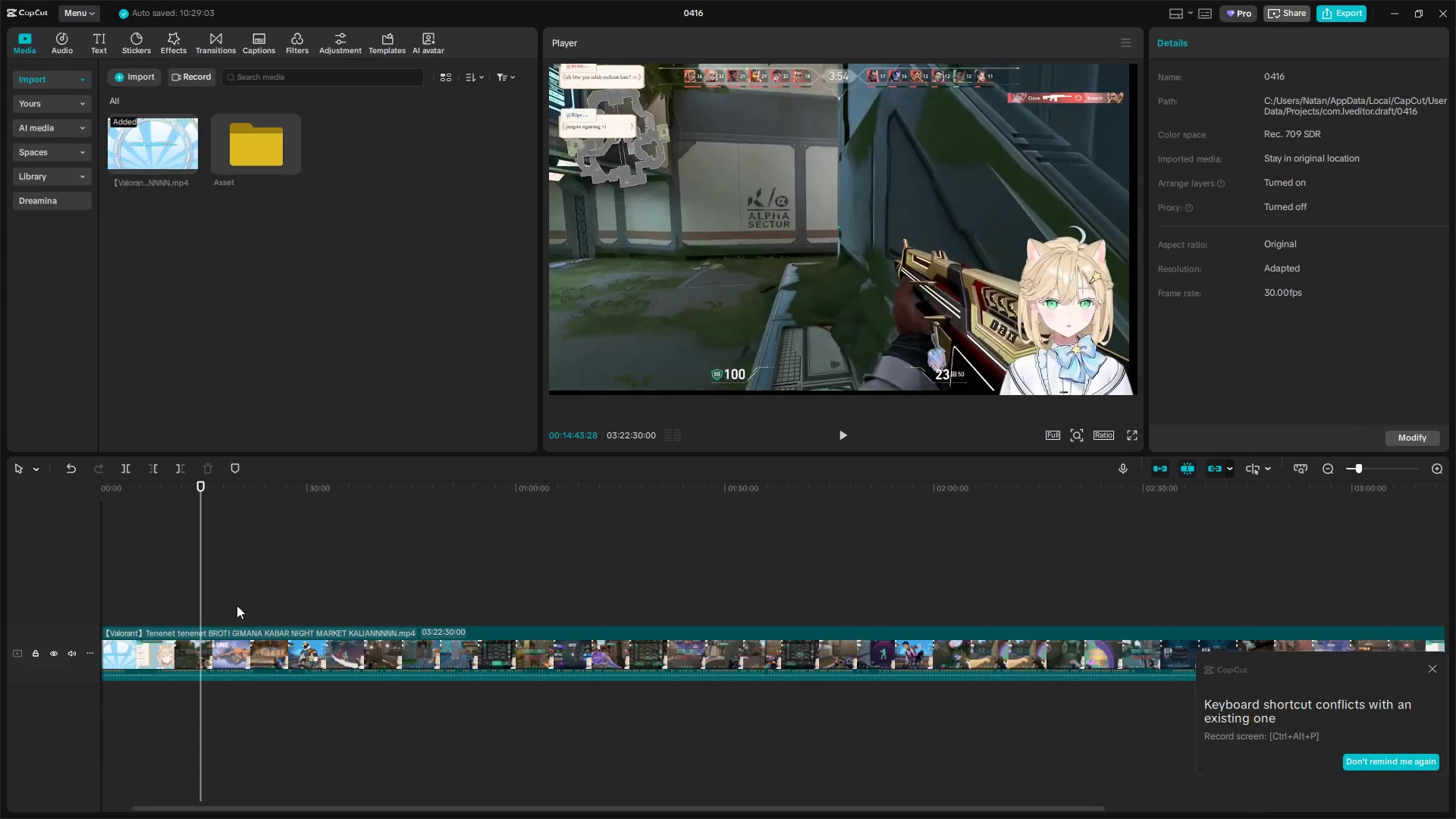 
left_click([266, 603])
 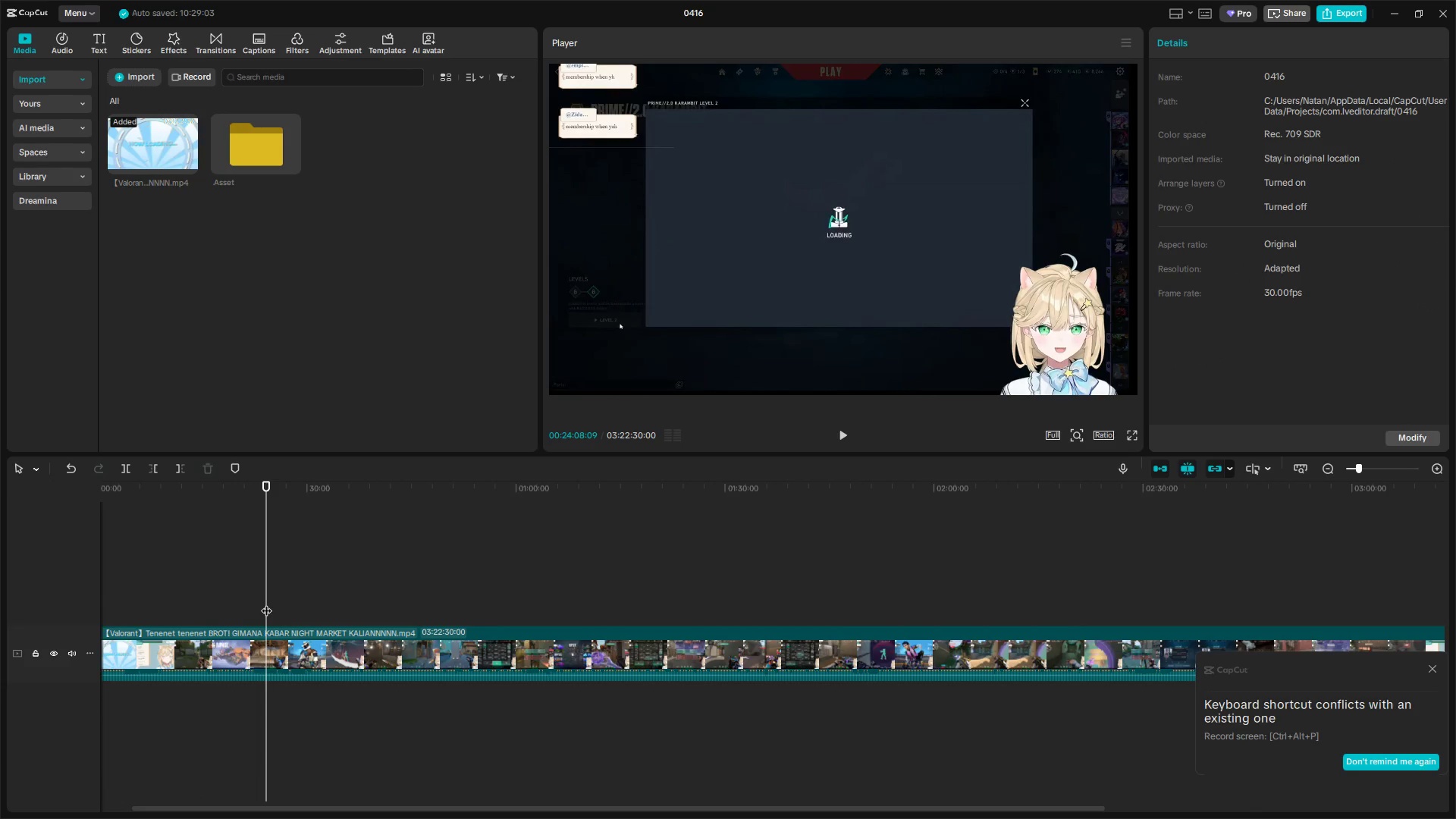 
left_click_drag(start_coordinate=[266, 603], to_coordinate=[280, 607])
 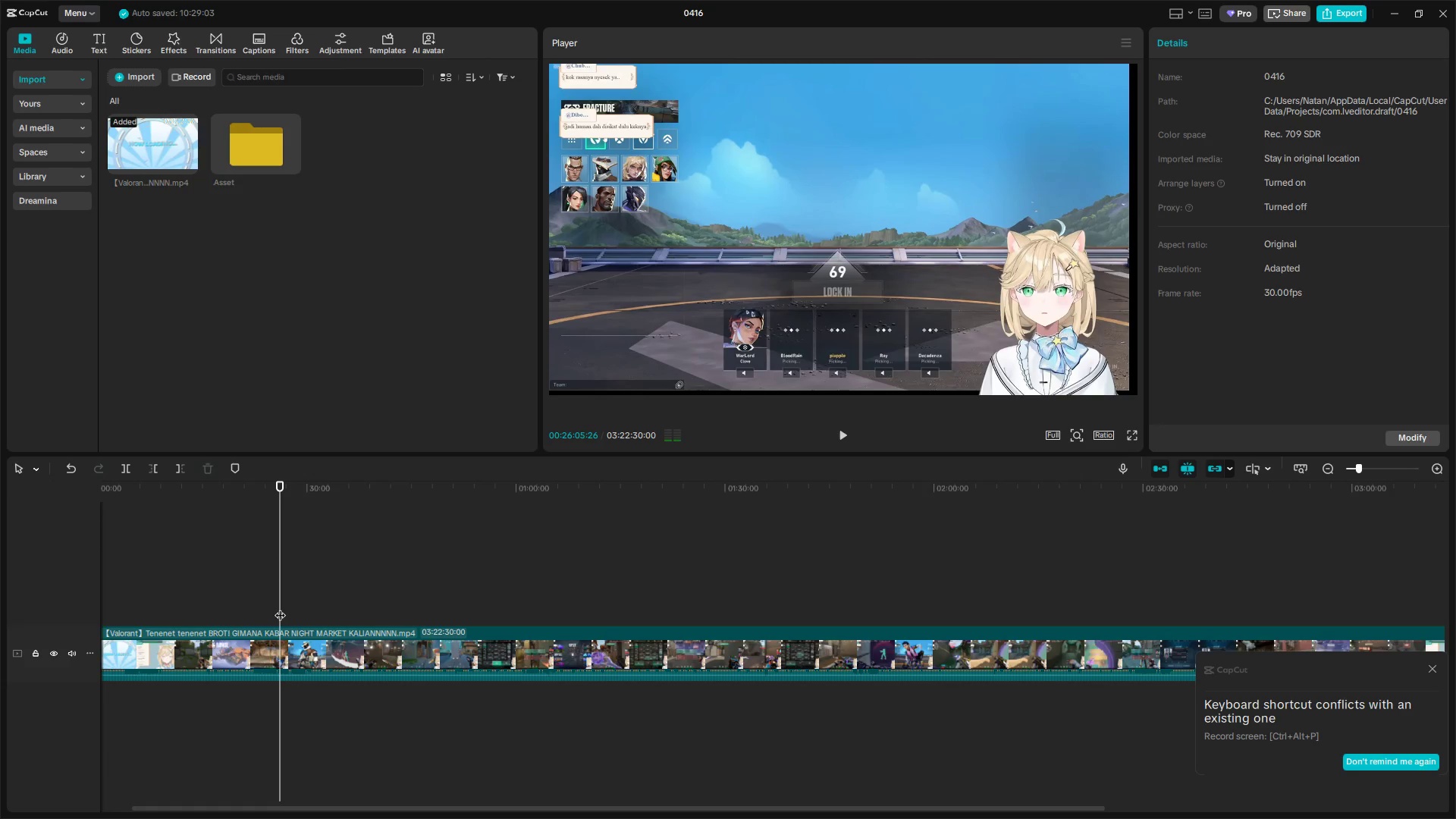 
key(Space)
 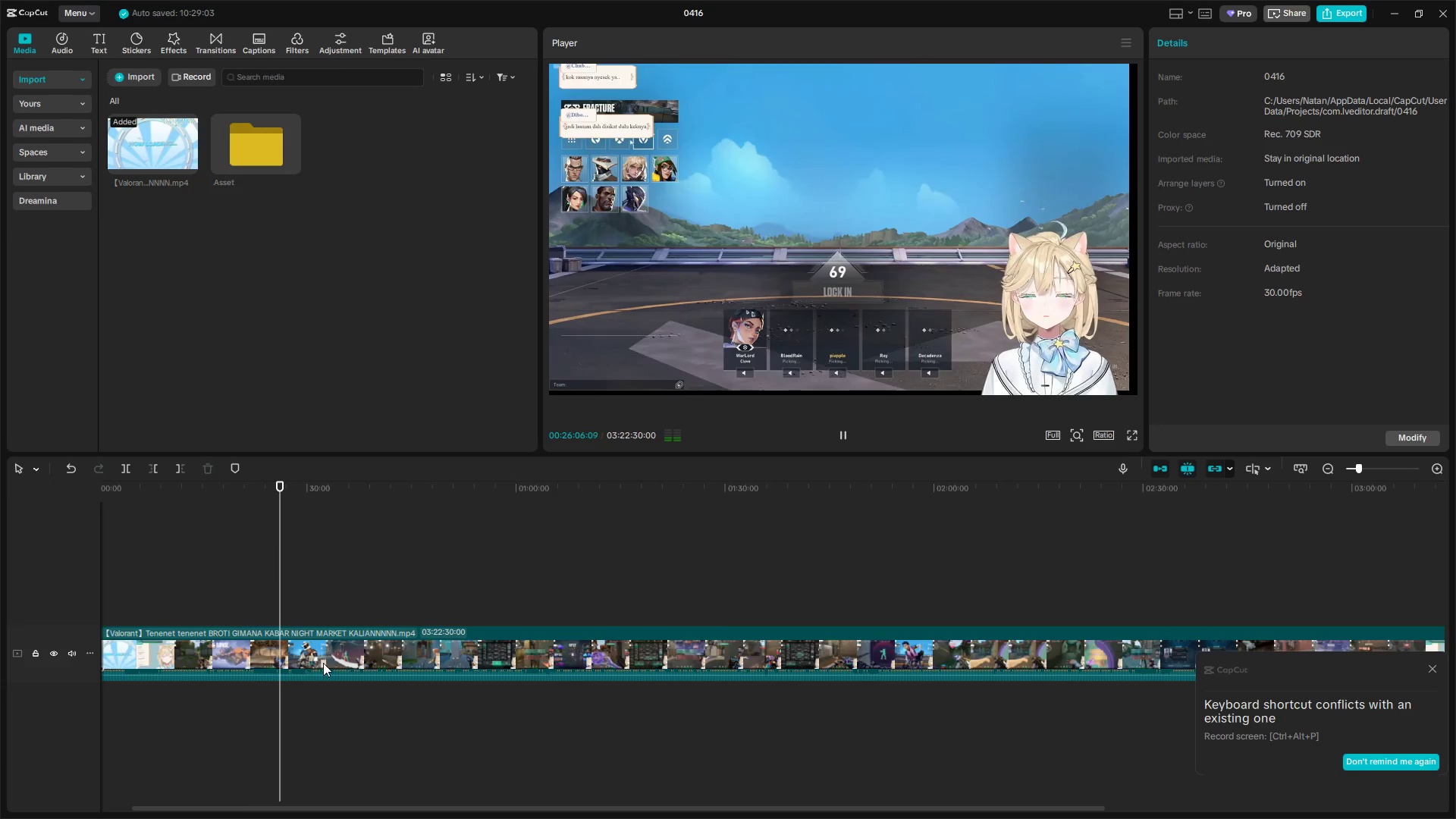 
hold_key(key=ControlLeft, duration=0.69)
scroll: coordinate [323, 663], scroll_direction: up, amount: 4.0
 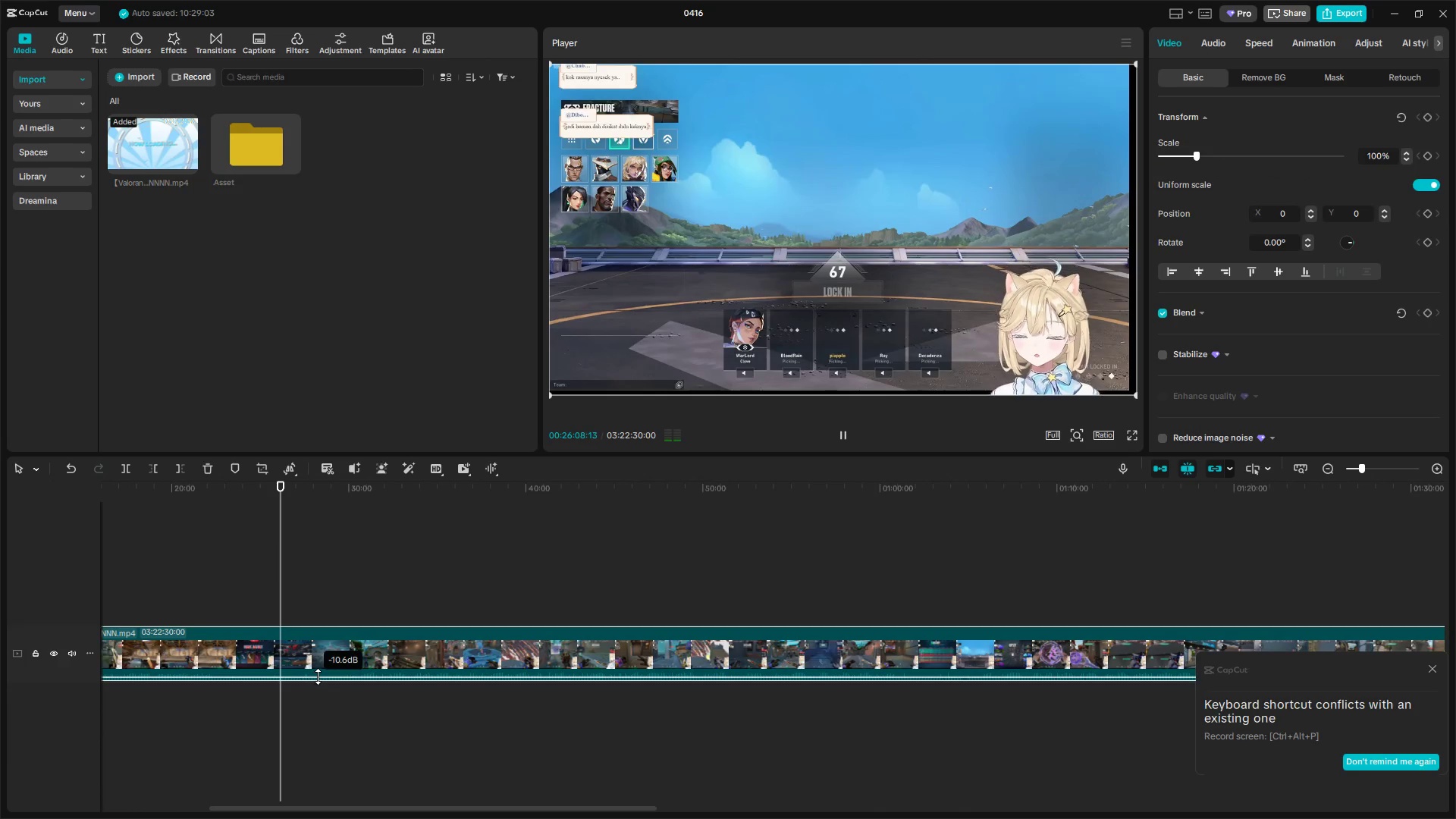 
left_click([306, 616])
 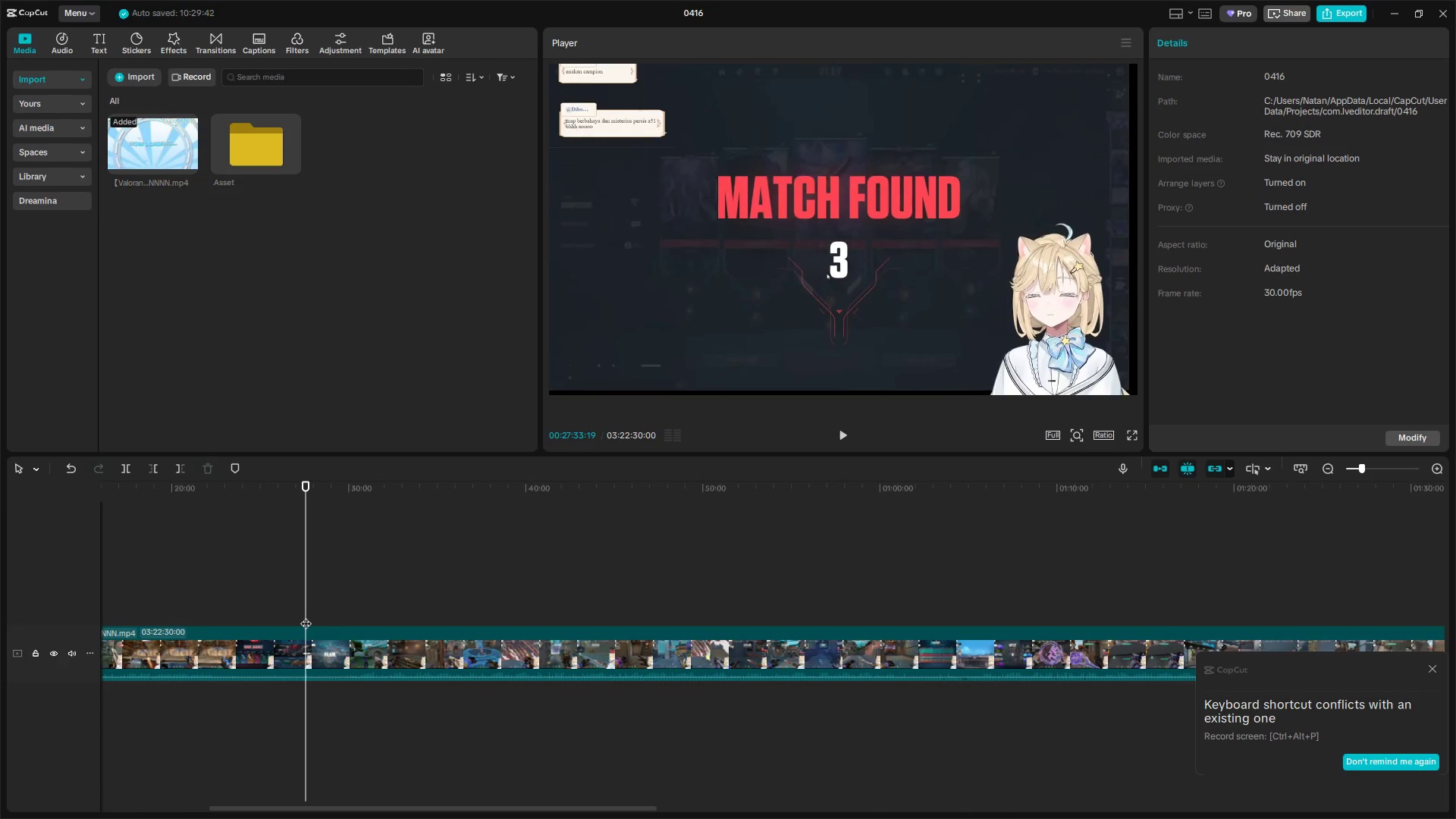 
key(Space)
 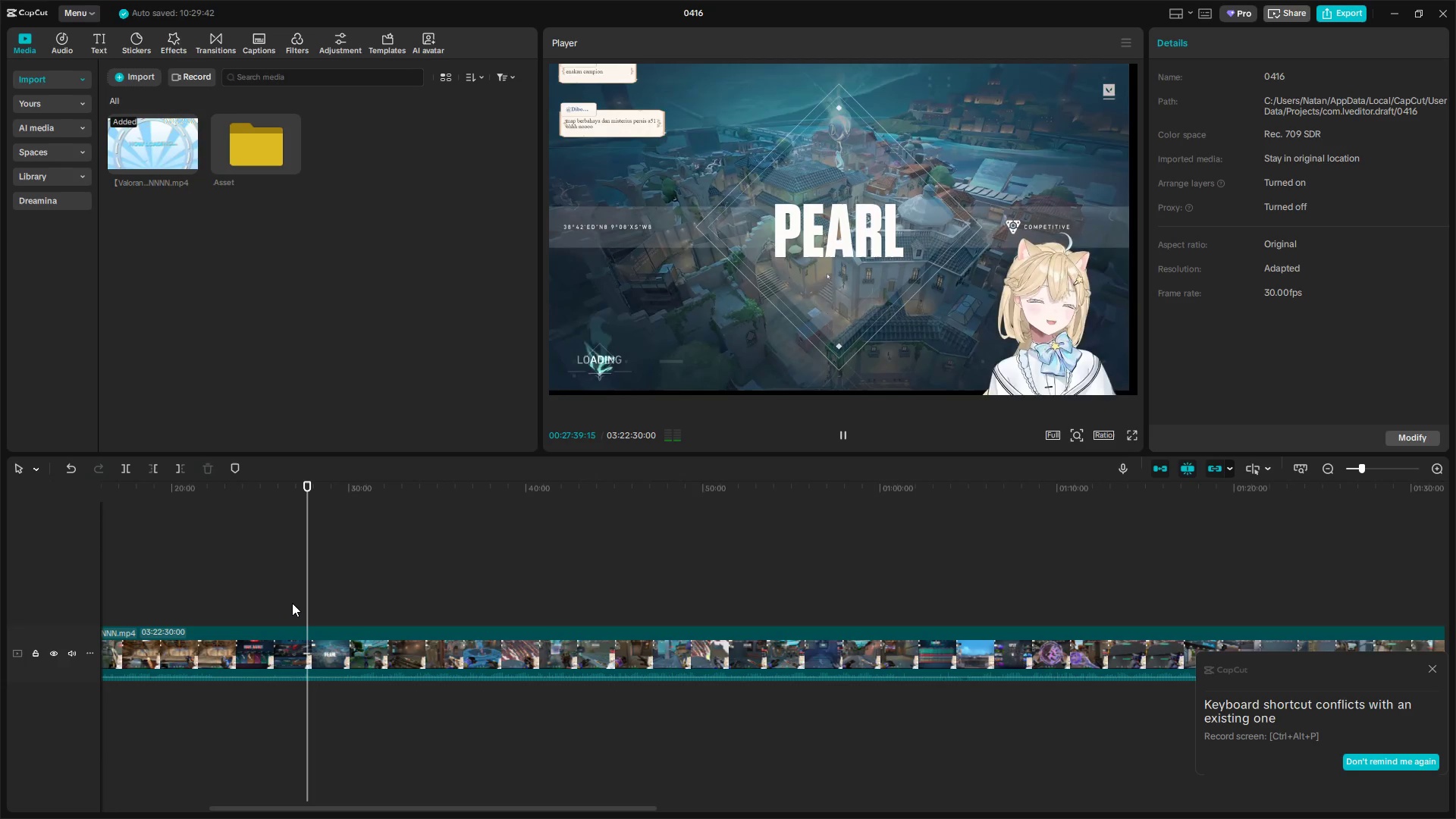 
wait(7.95)
 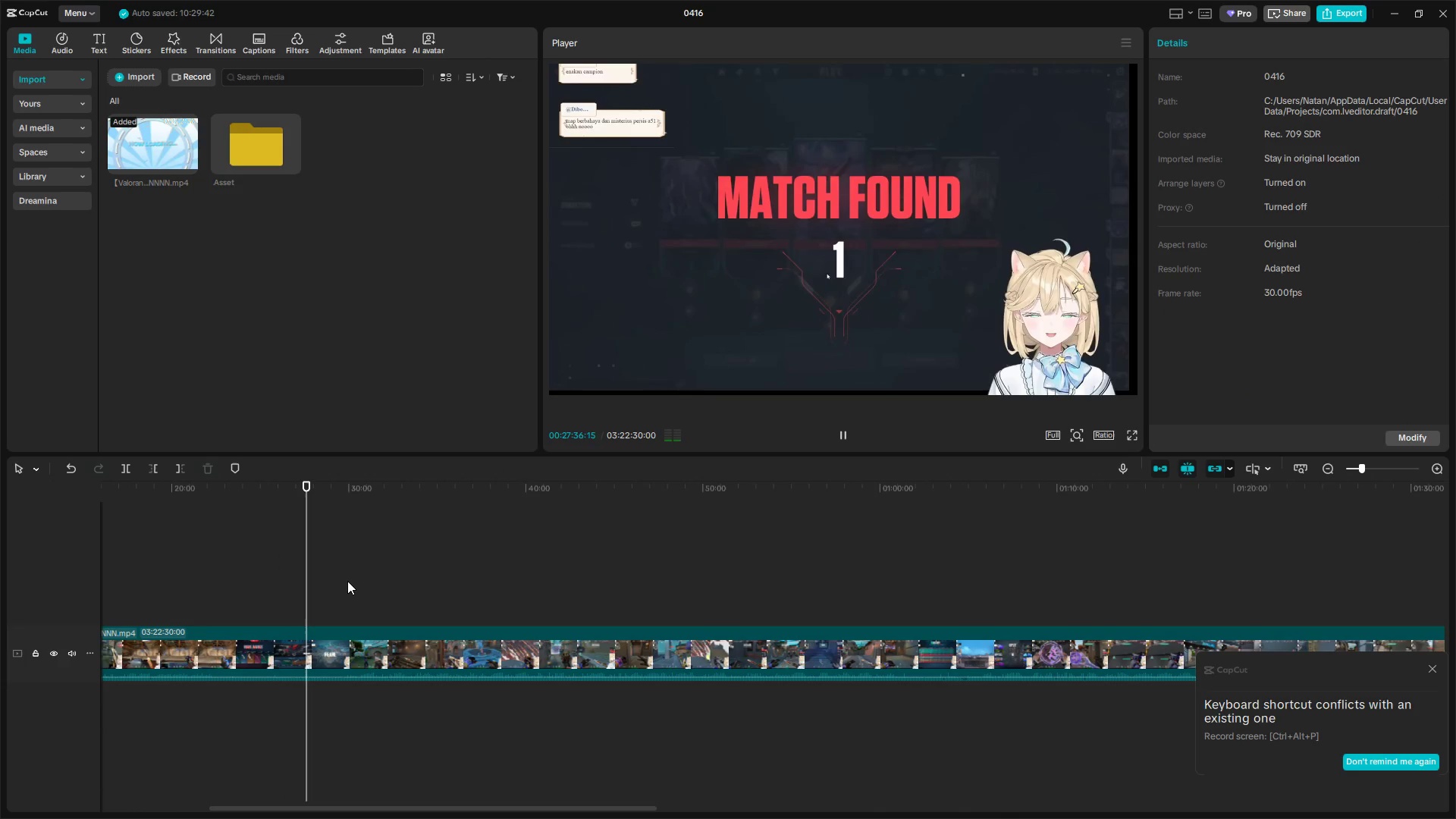 
hold_key(key=ControlLeft, duration=1.05)
scroll: coordinate [538, 609], scroll_direction: down, amount: 3.0
 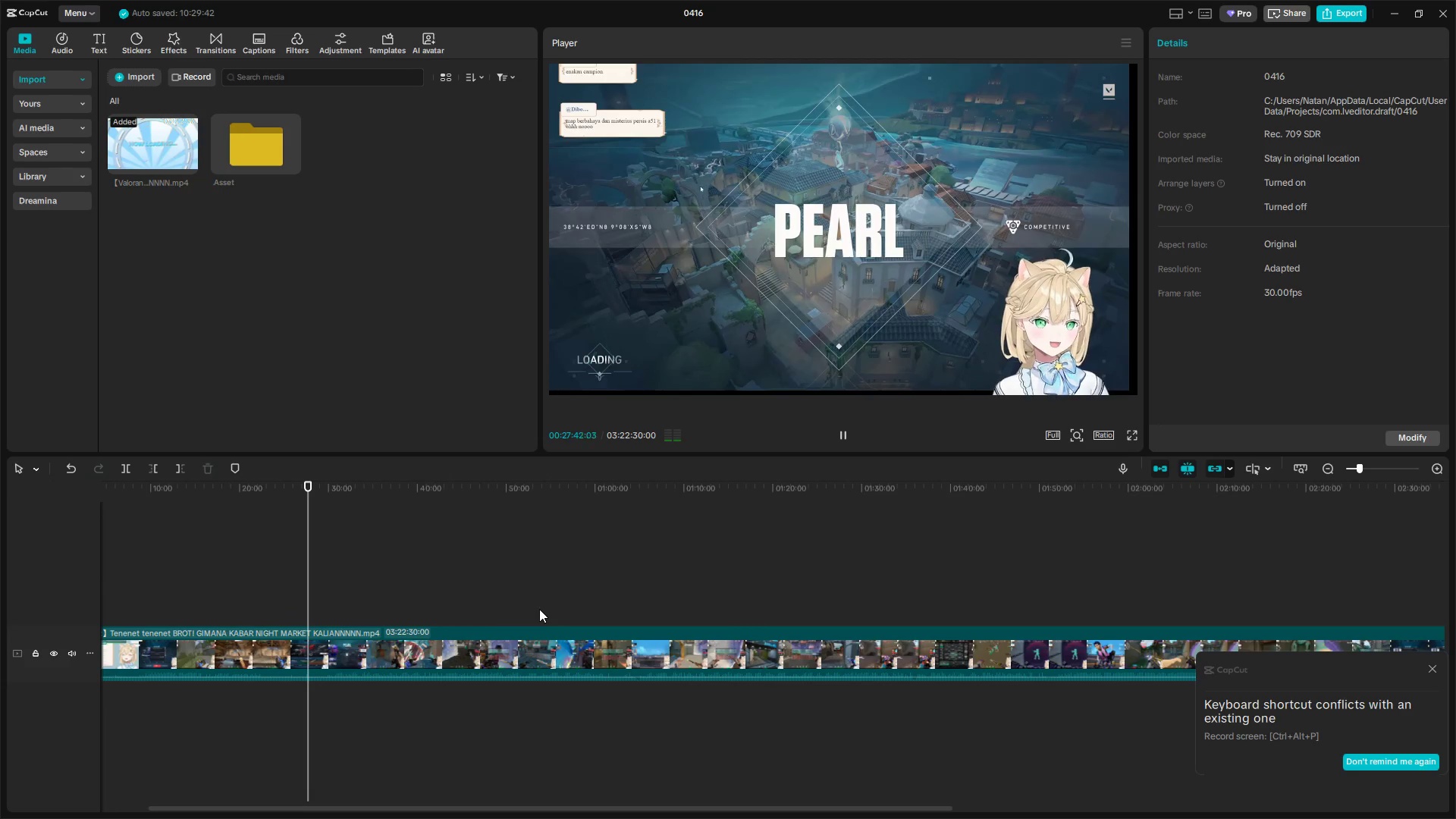 
hold_key(key=AltLeft, duration=0.59)
 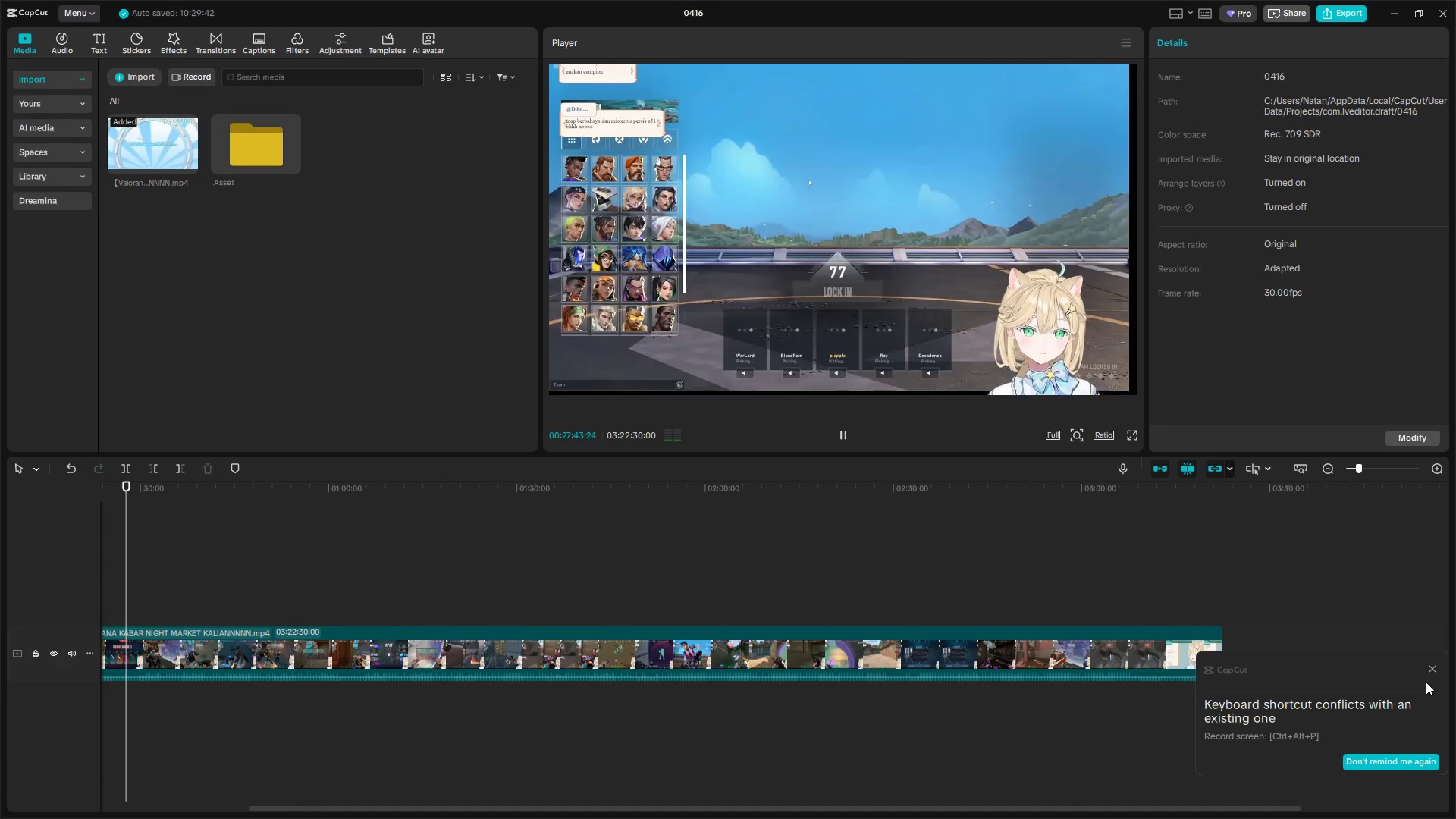 
scroll: coordinate [552, 610], scroll_direction: down, amount: 4.0
 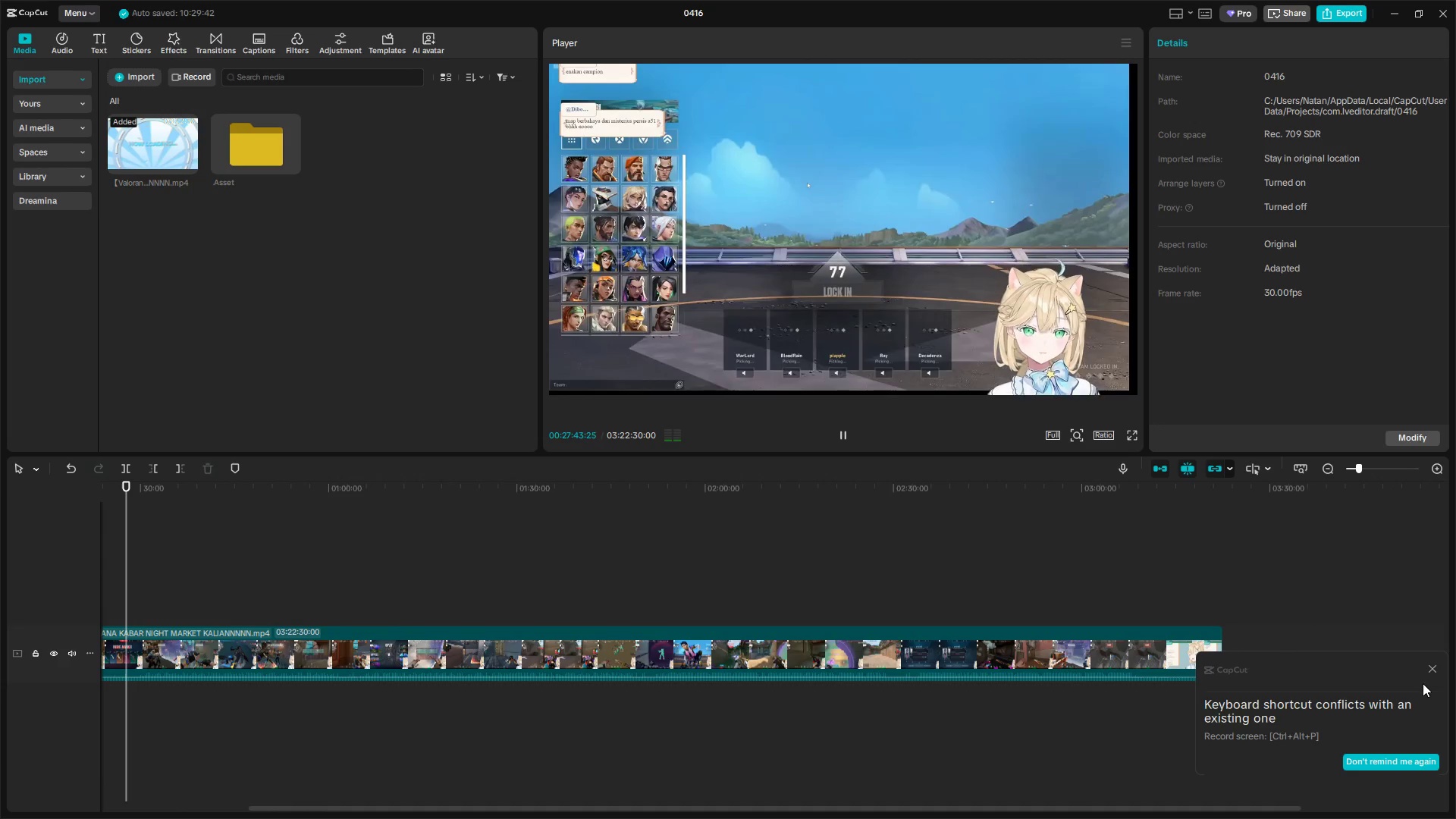 
left_click([1432, 669])
 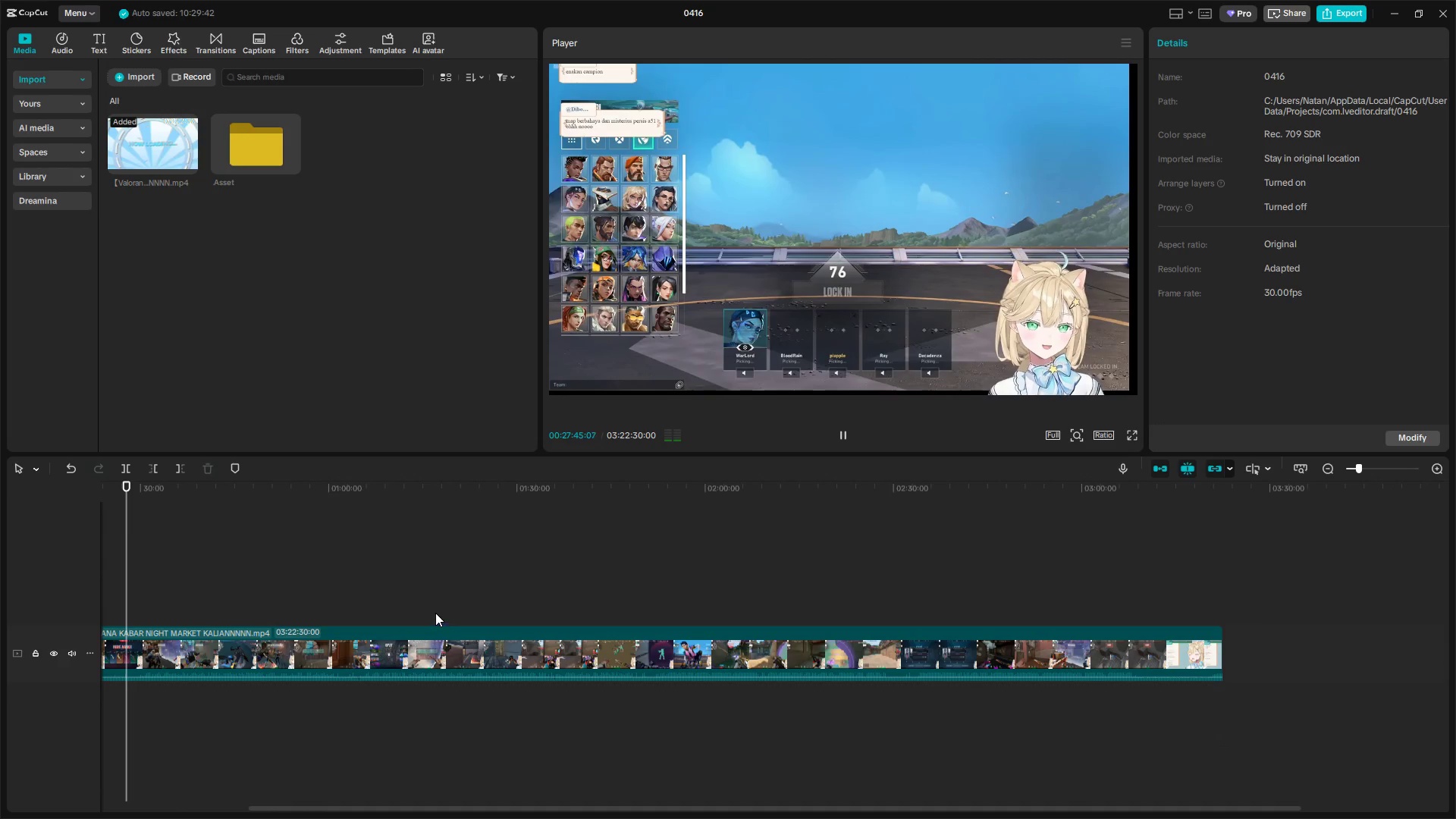 
left_click([407, 600])
 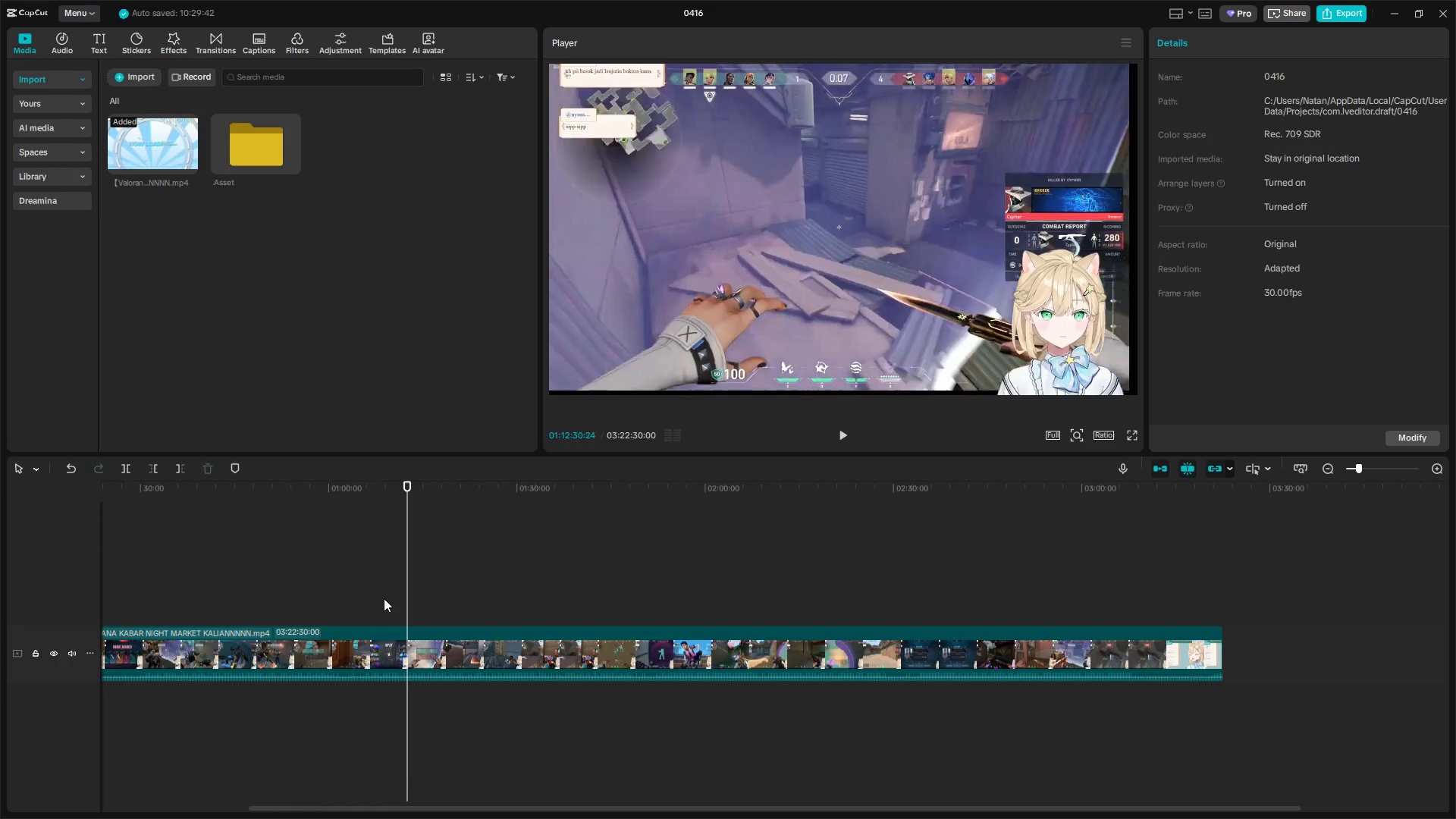 
left_click([384, 598])
 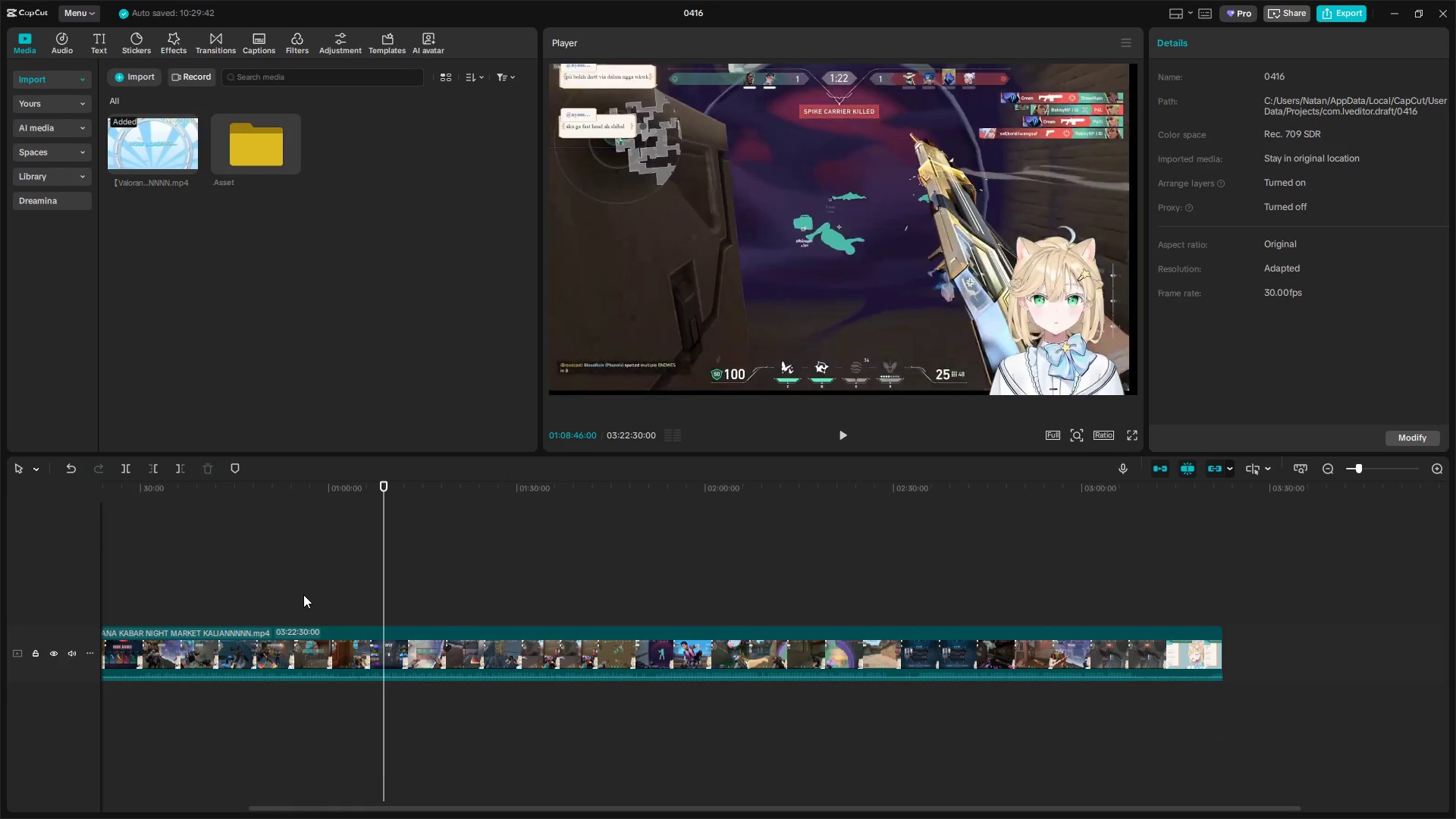 
left_click([303, 595])
 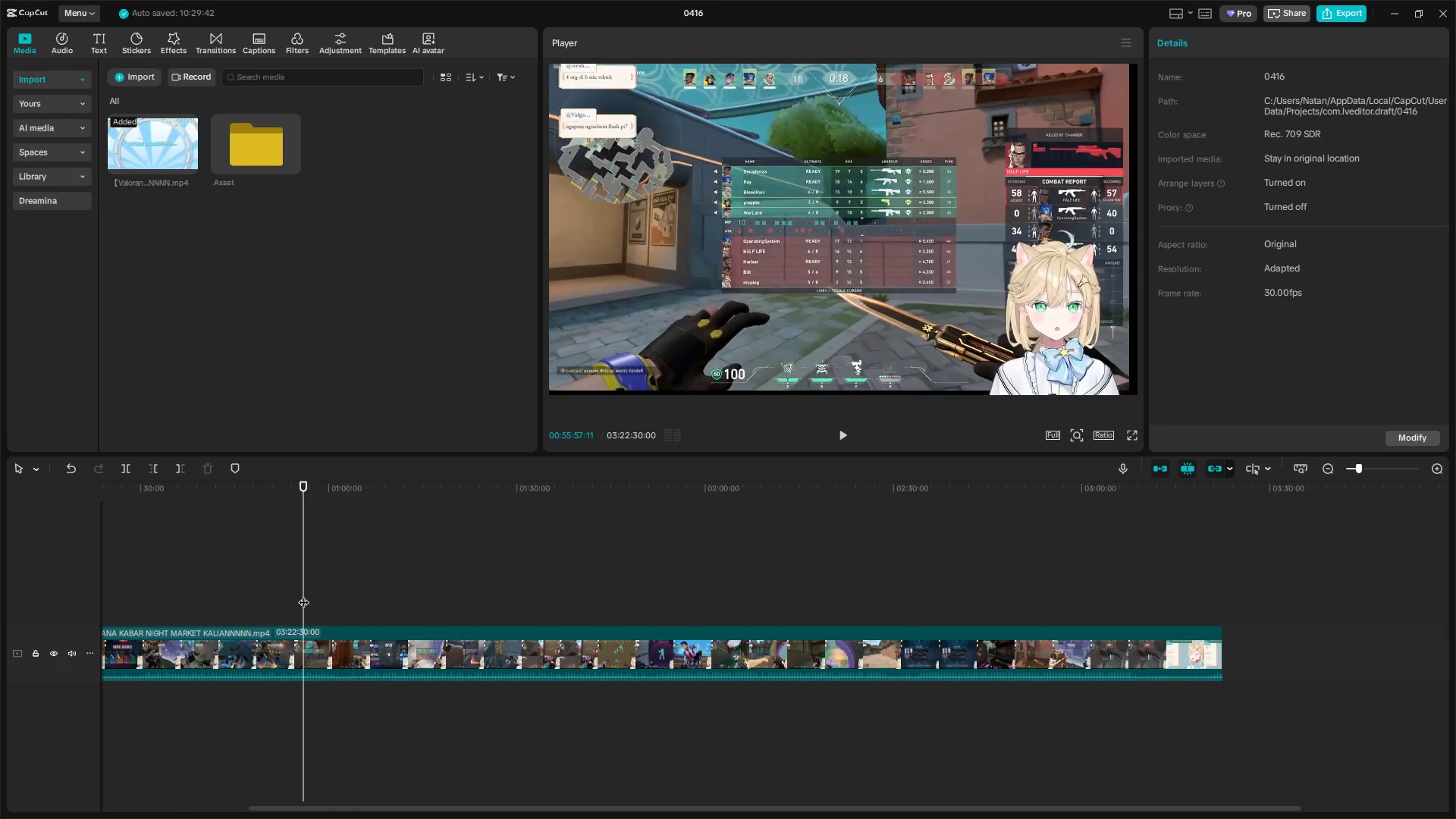 
left_click([261, 592])
 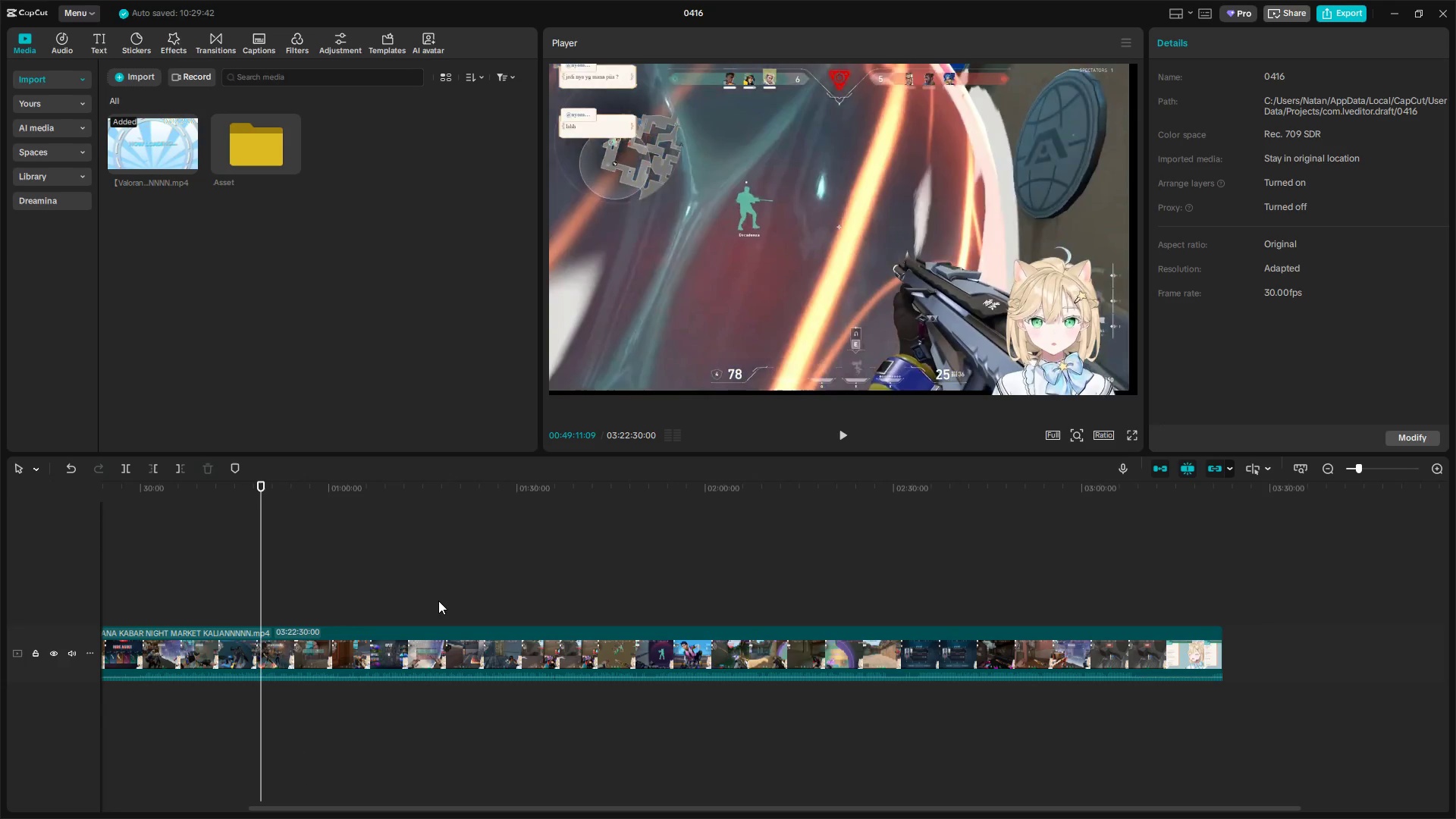 
left_click([438, 601])
 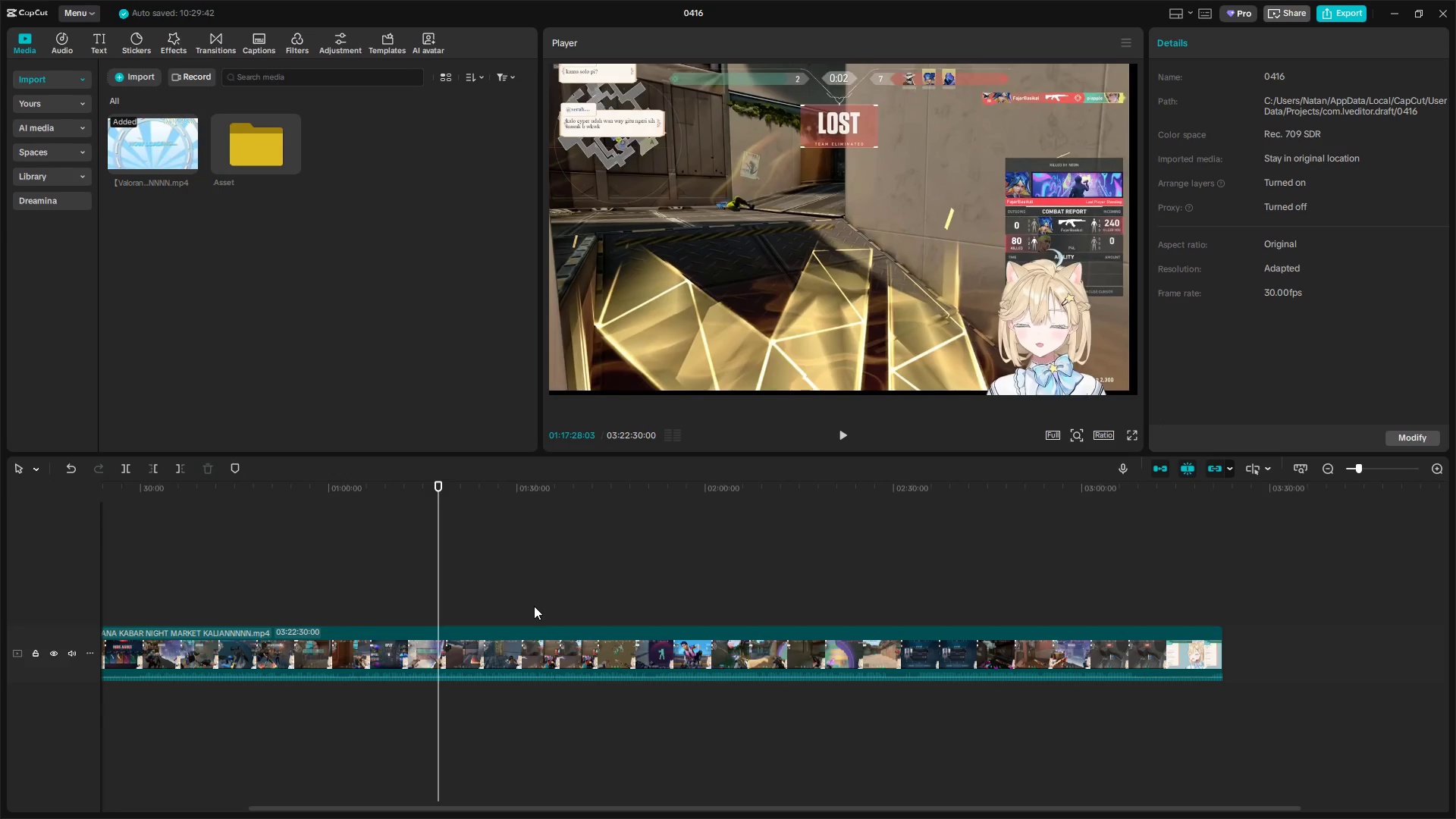 
left_click([534, 606])
 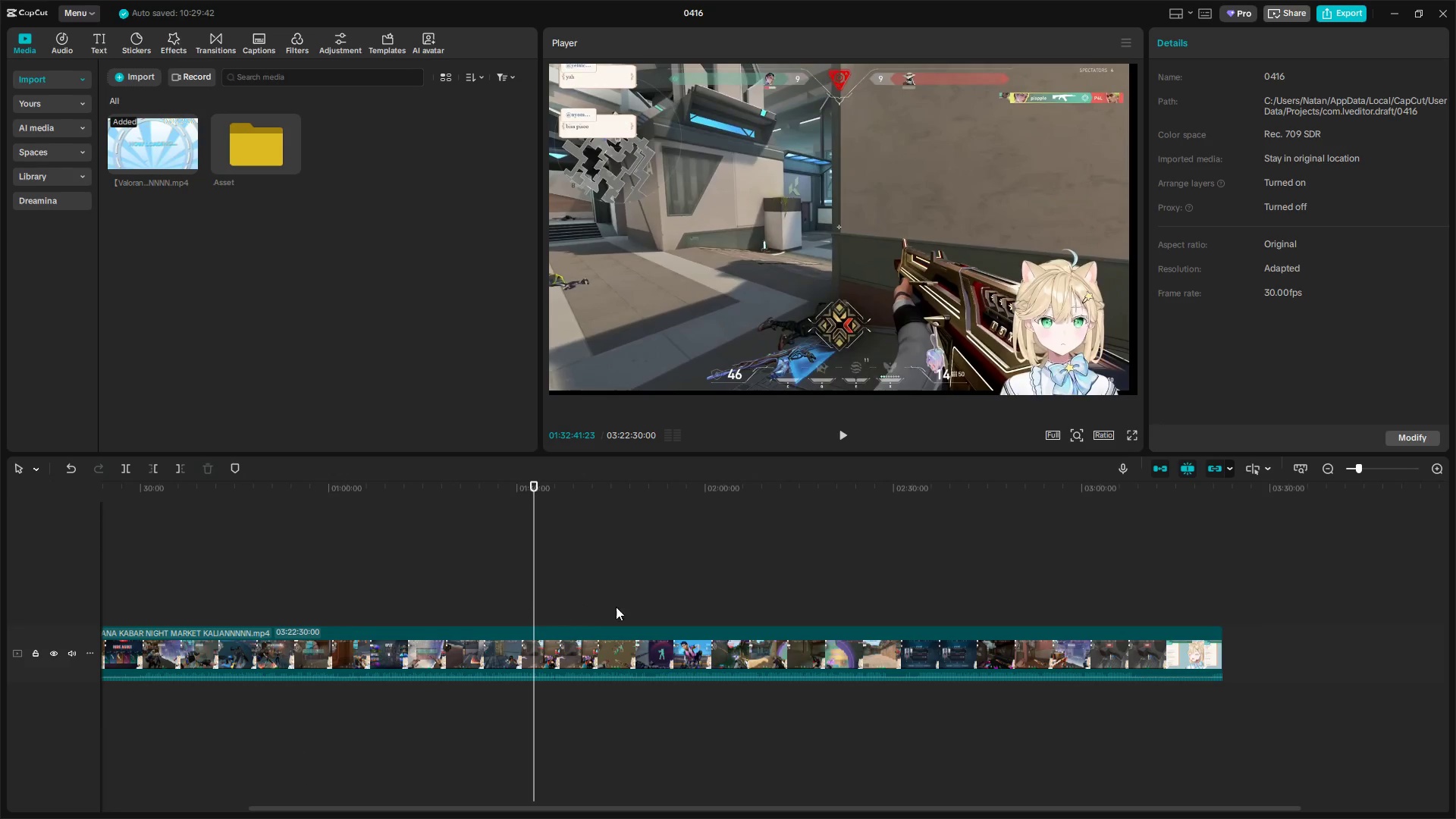 
left_click([625, 607])
 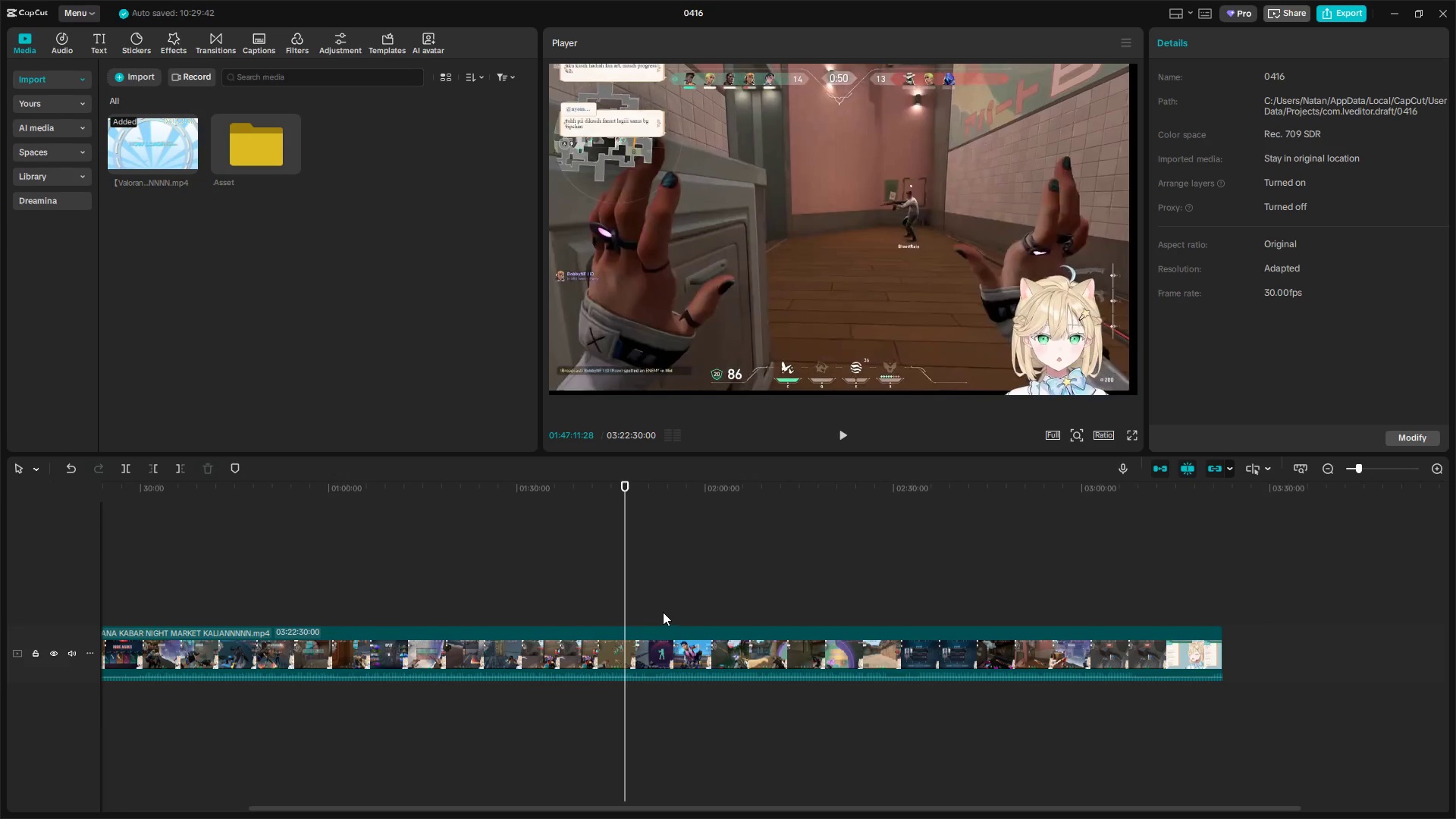 
left_click([718, 610])
 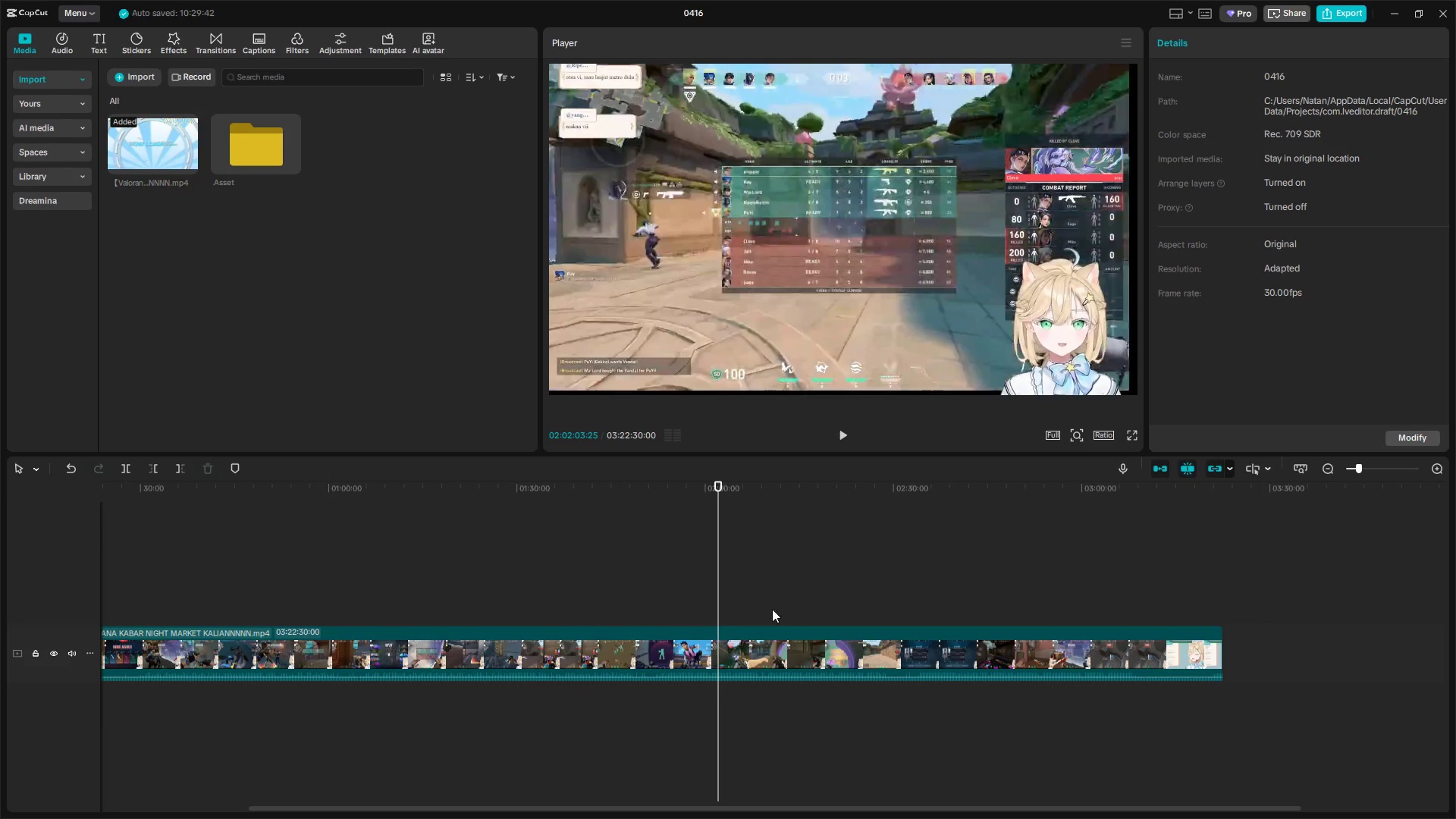 
left_click([785, 608])
 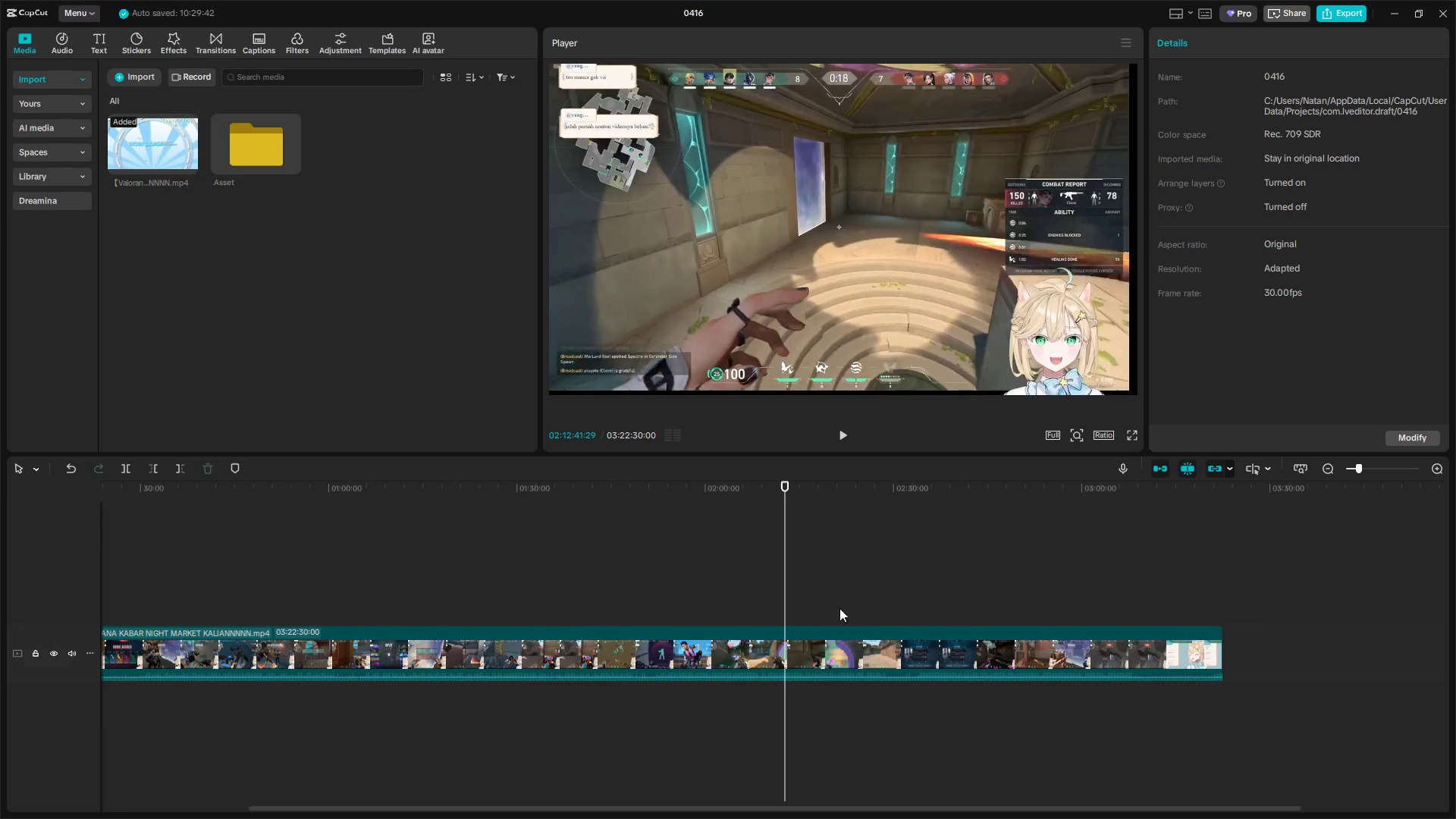 
left_click([874, 610])
 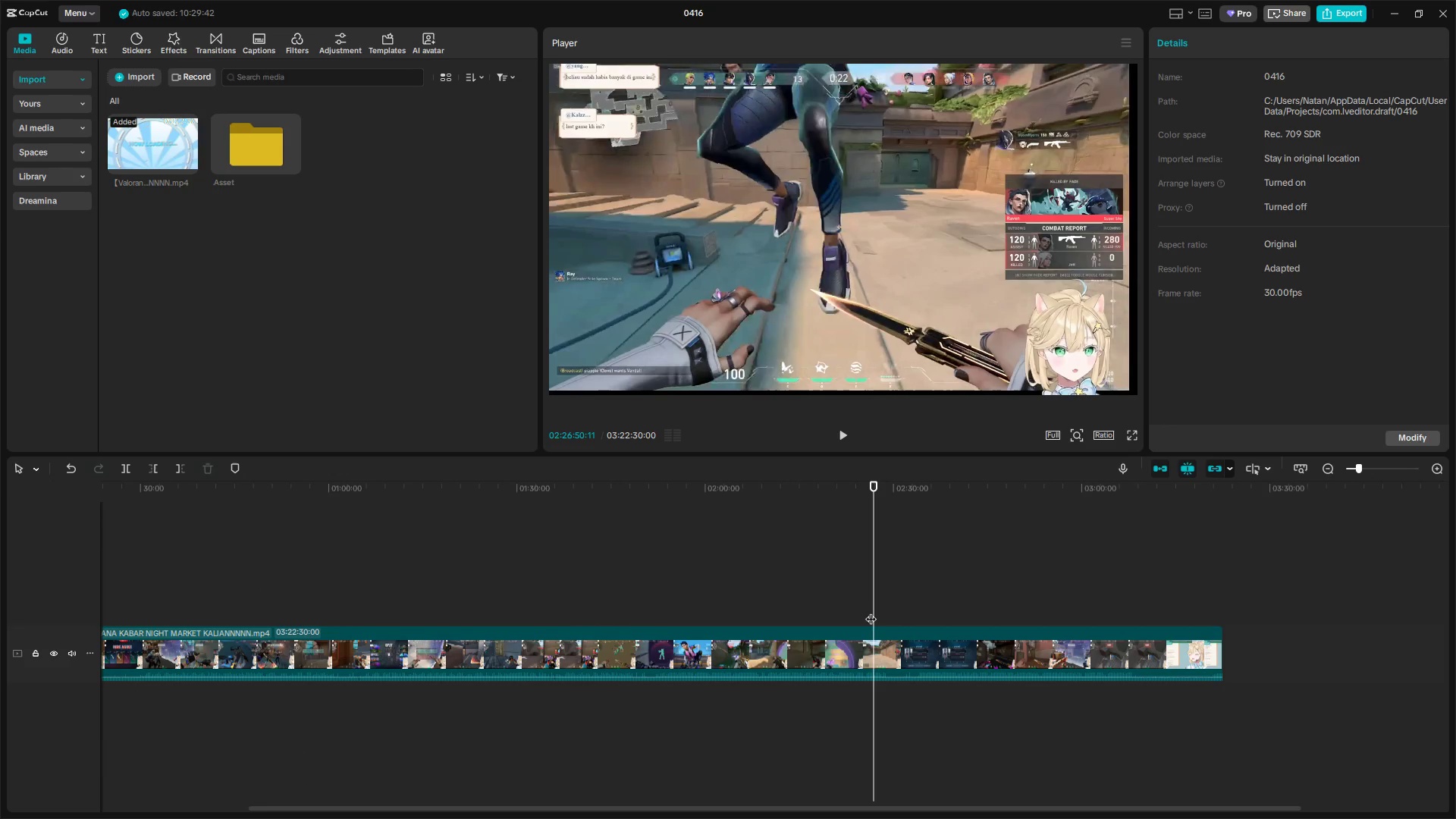 
left_click([793, 613])
 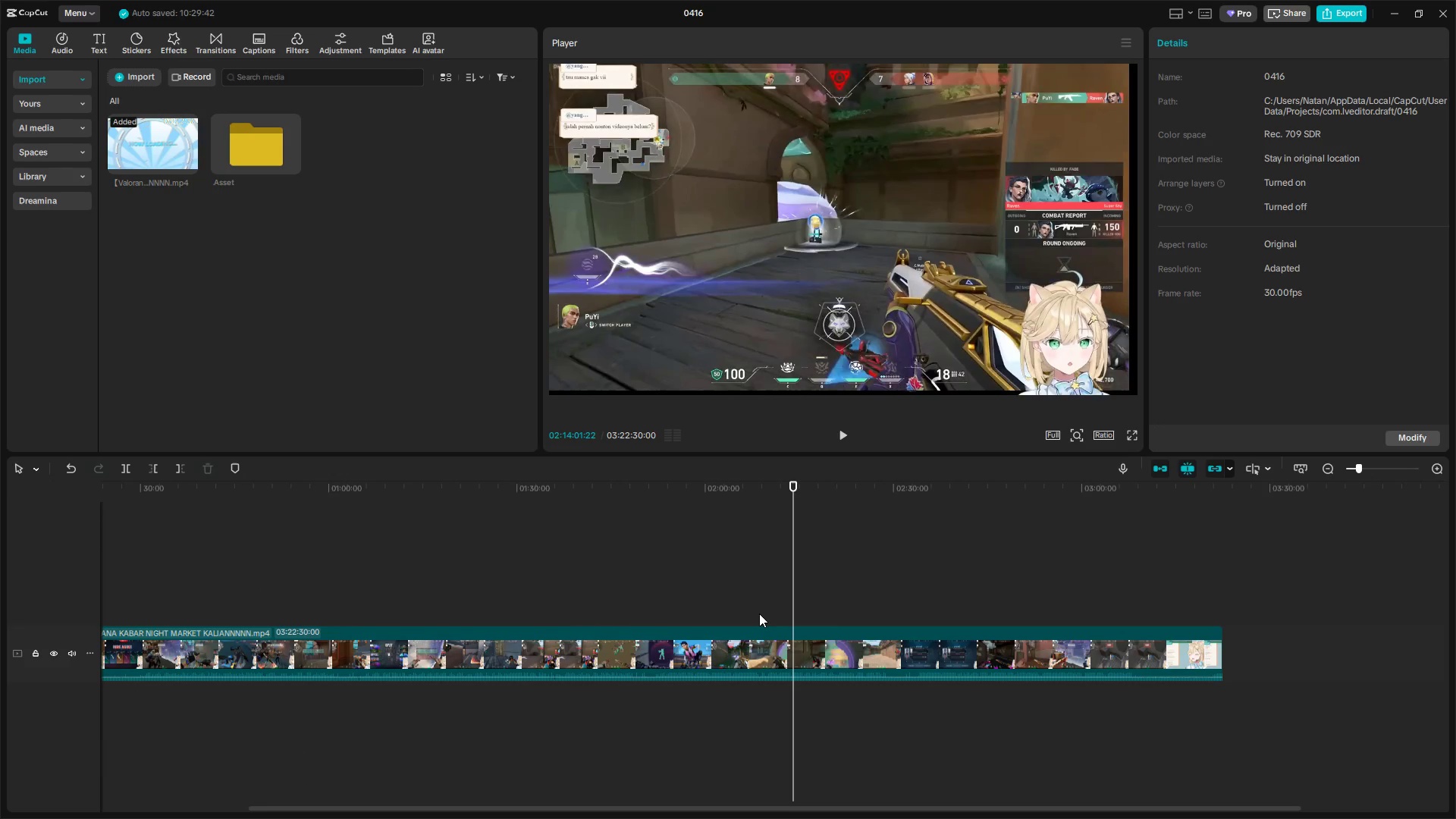 
left_click([756, 614])
 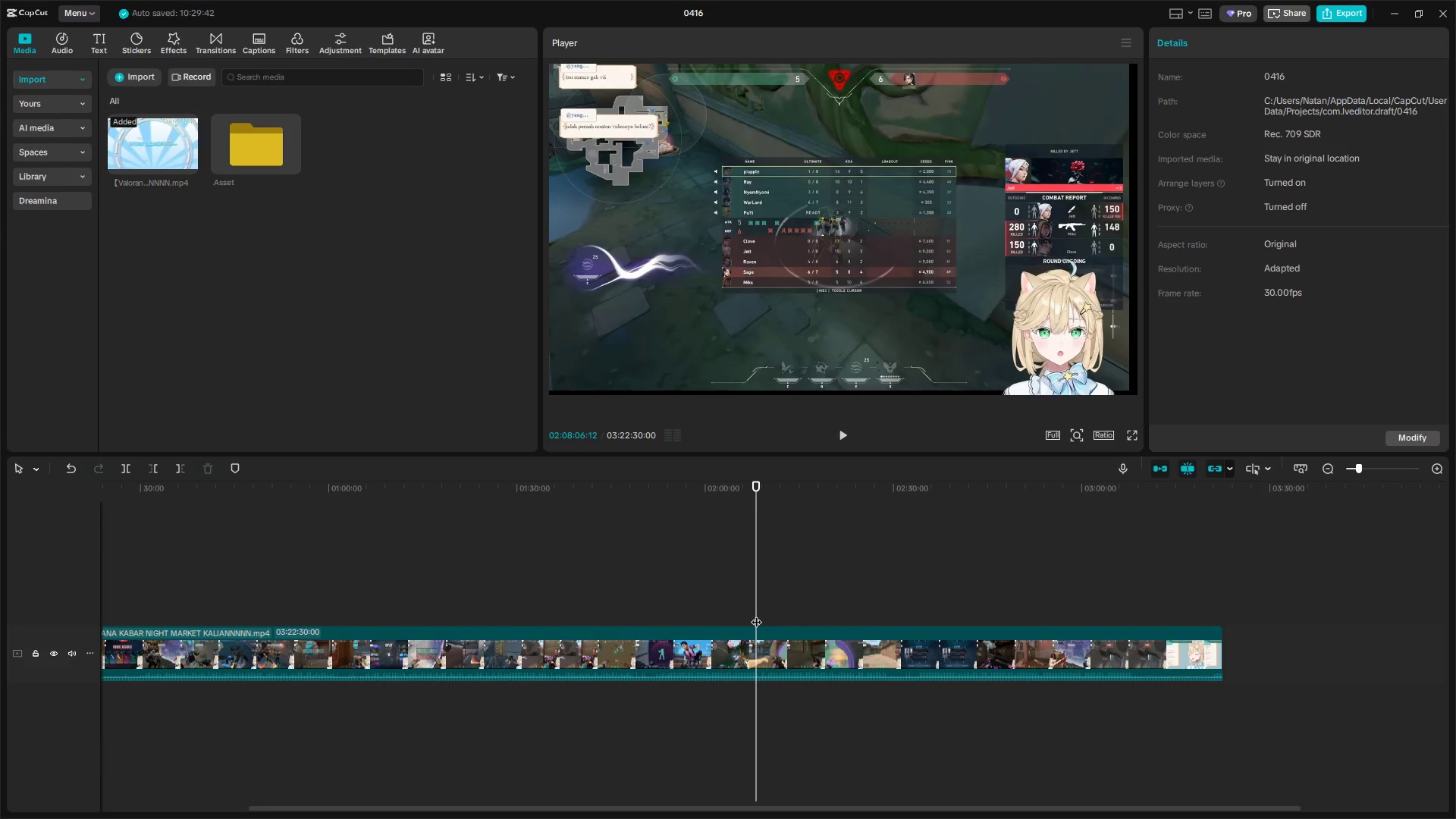 
key(Space)
 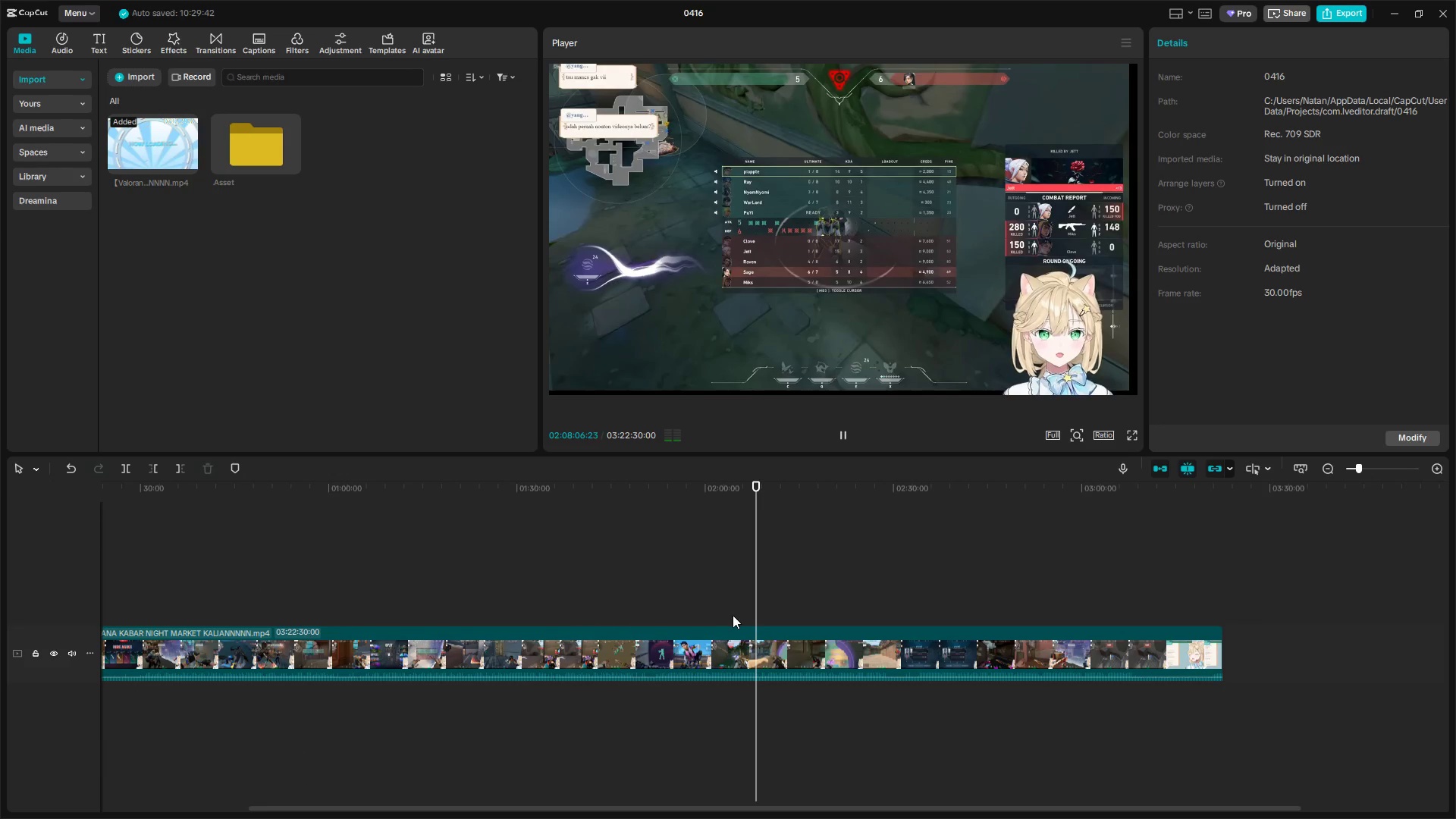 
left_click([723, 614])
 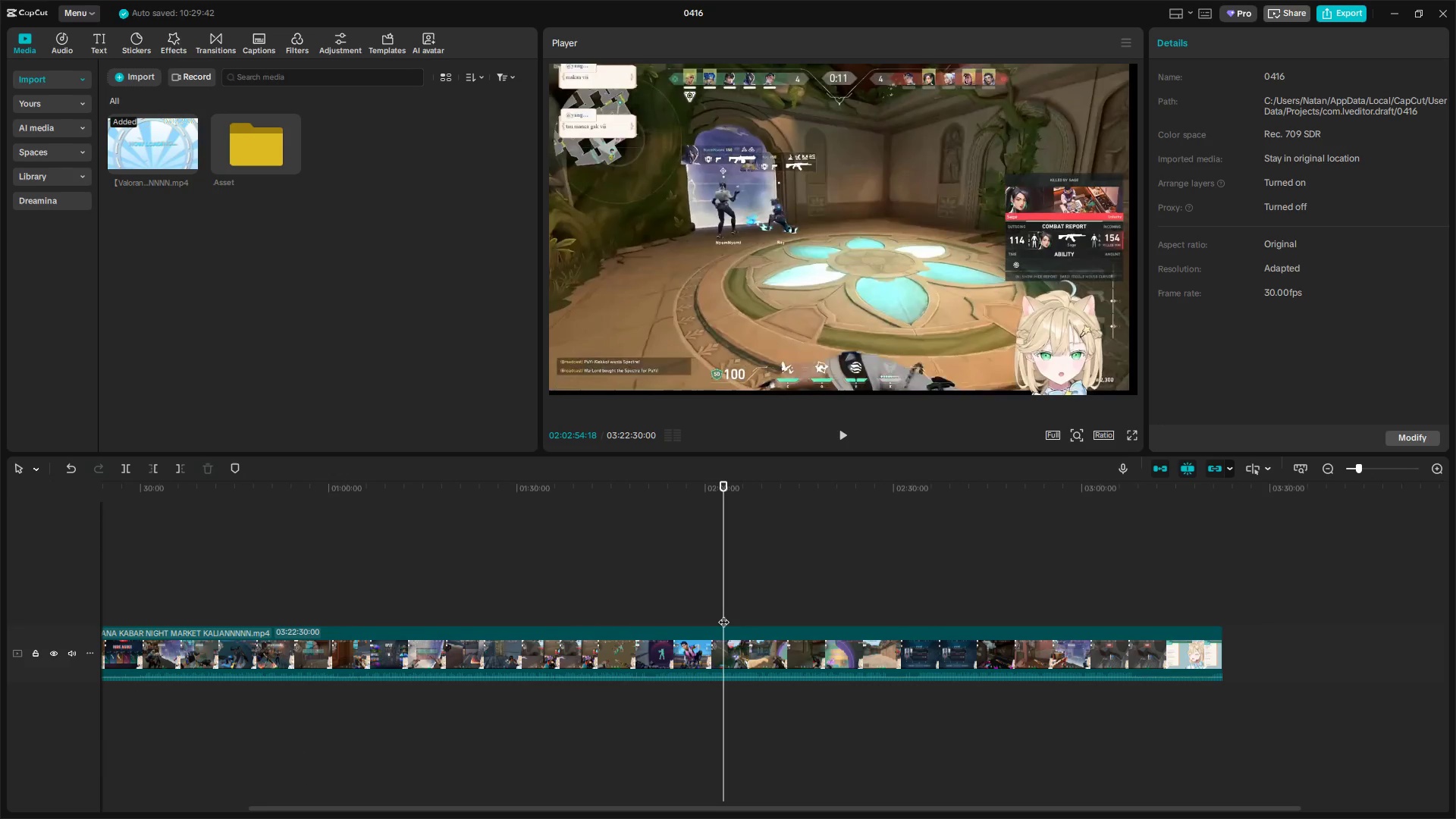 
key(Space)
 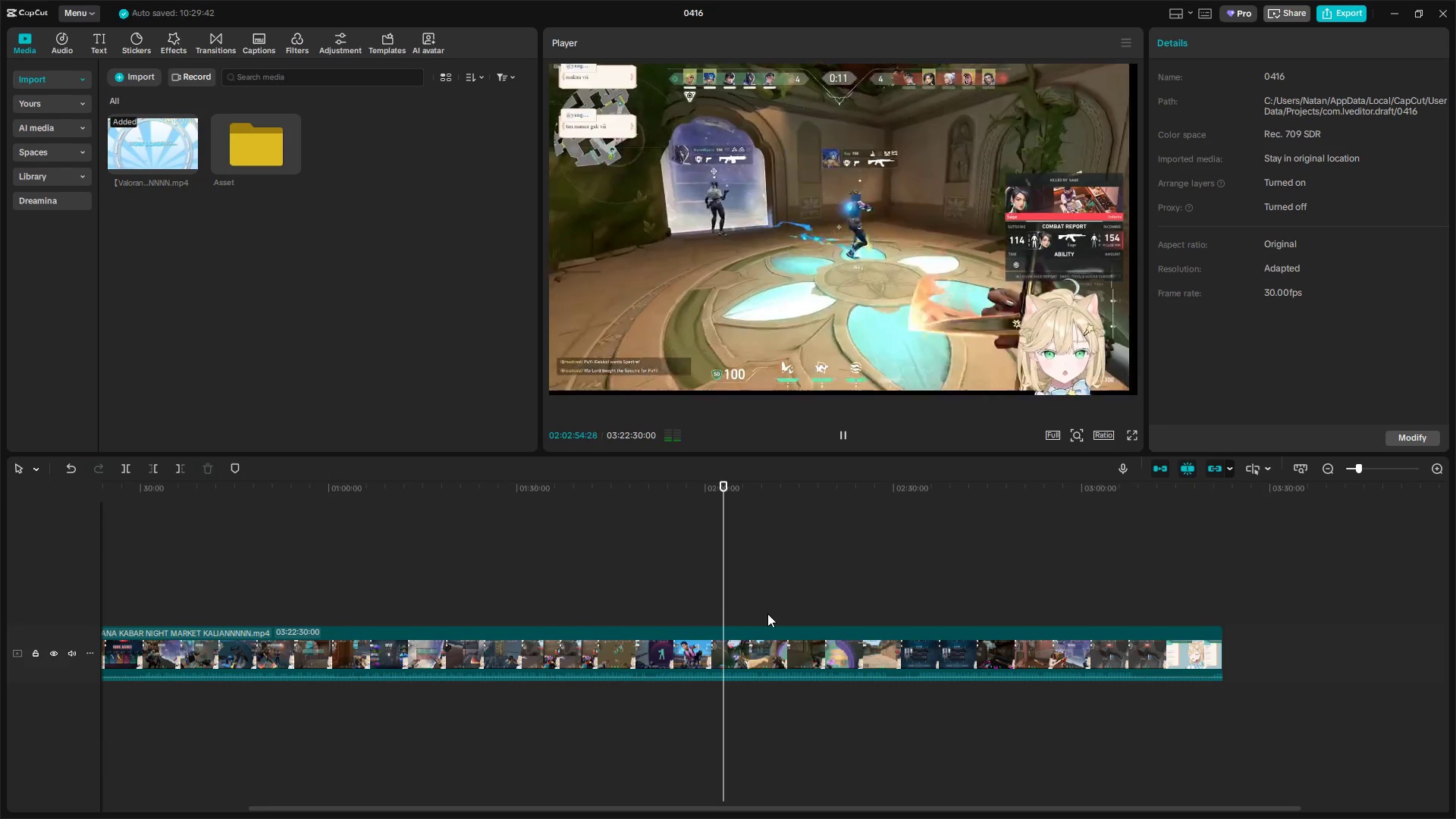 
left_click([767, 613])
 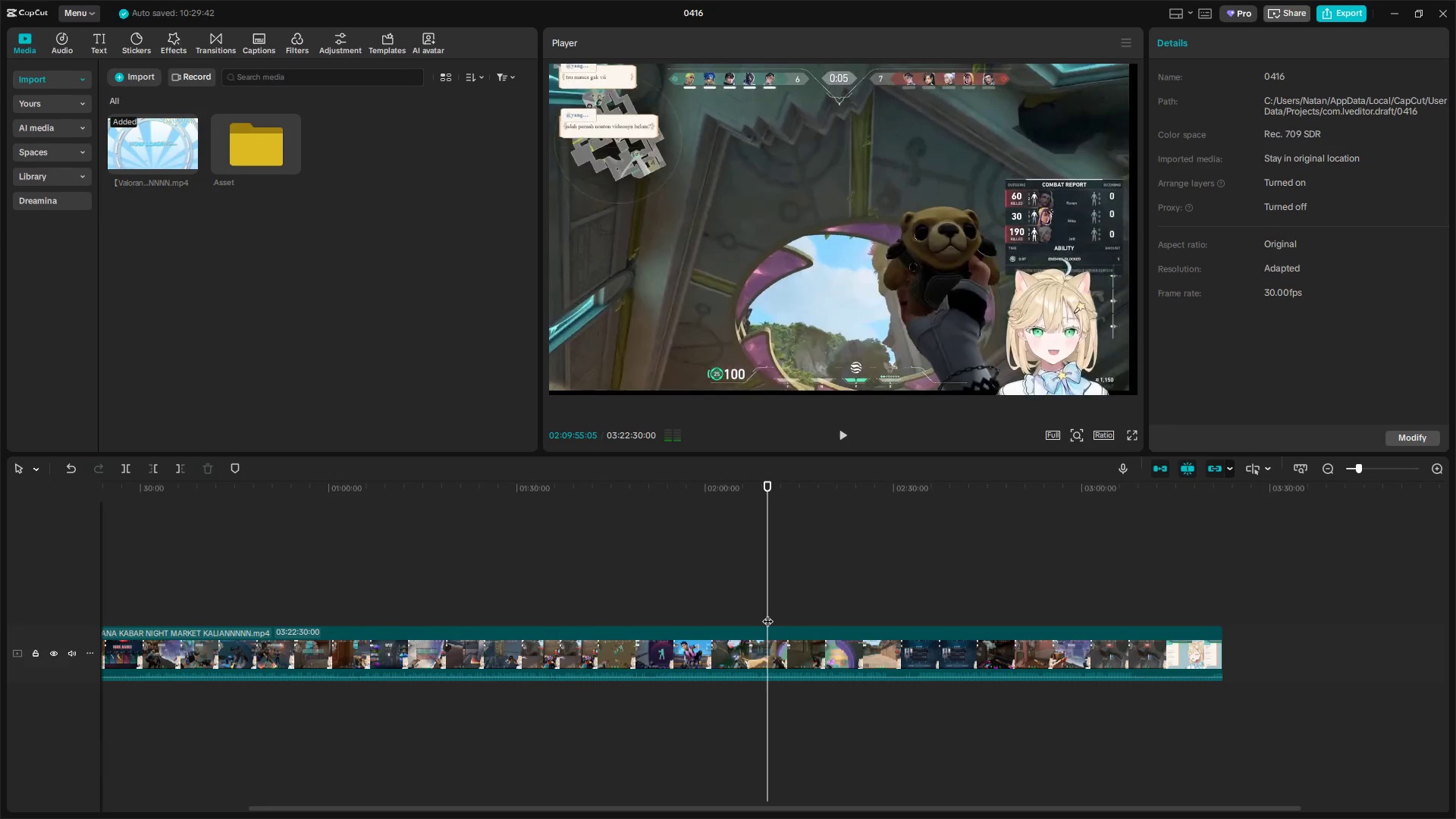 
key(Space)
 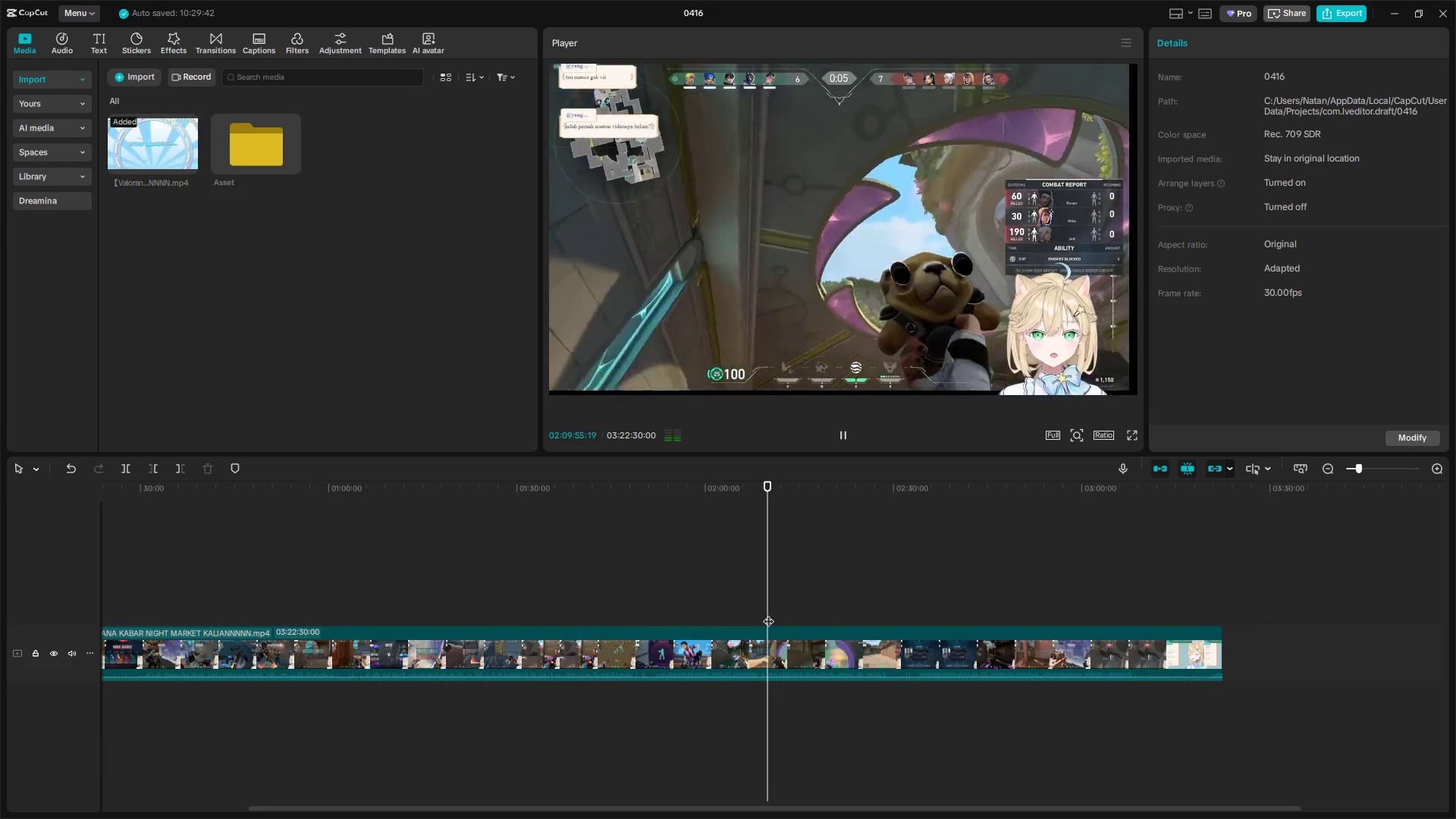 
left_click([802, 617])
 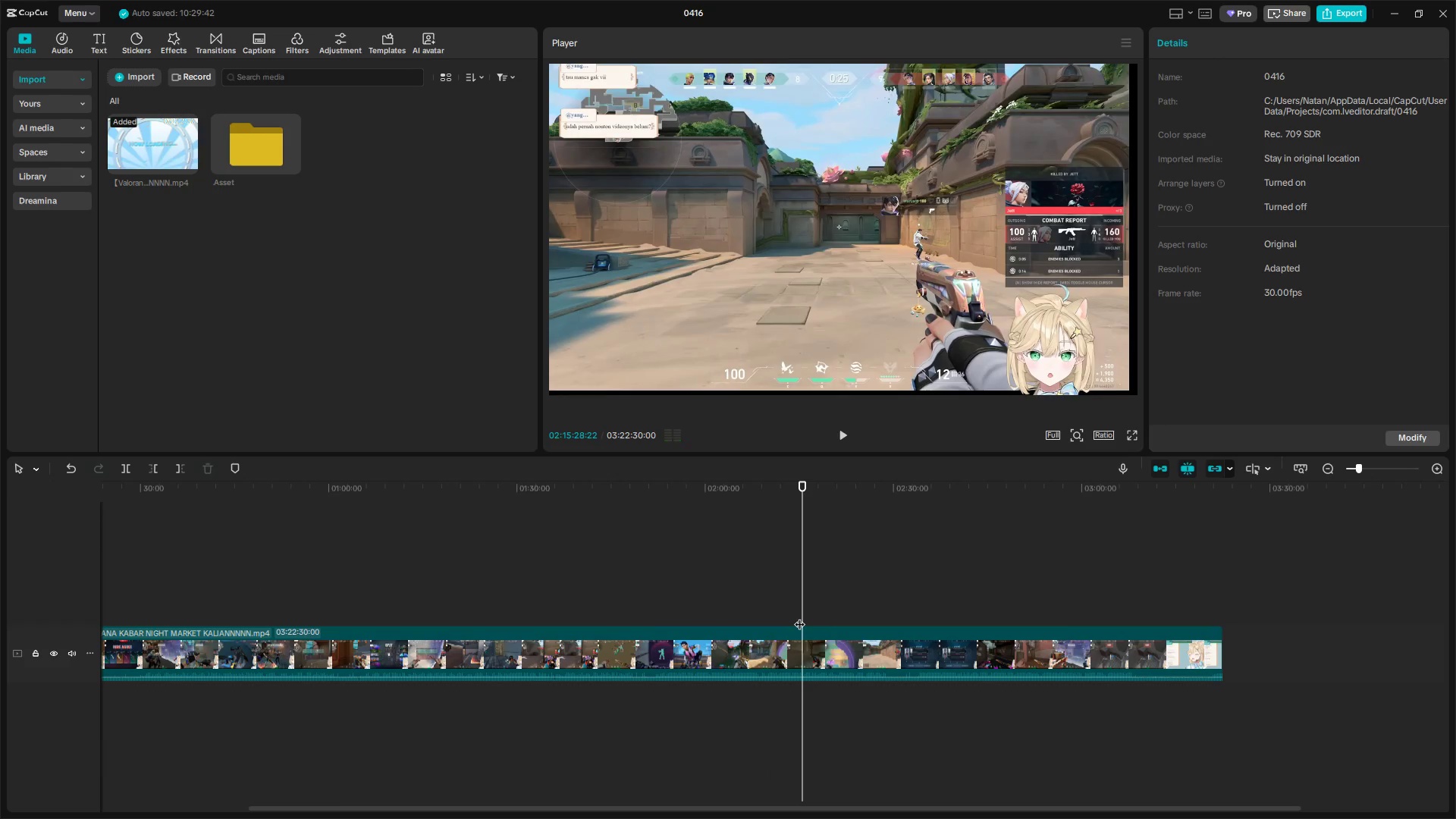 
key(Space)
 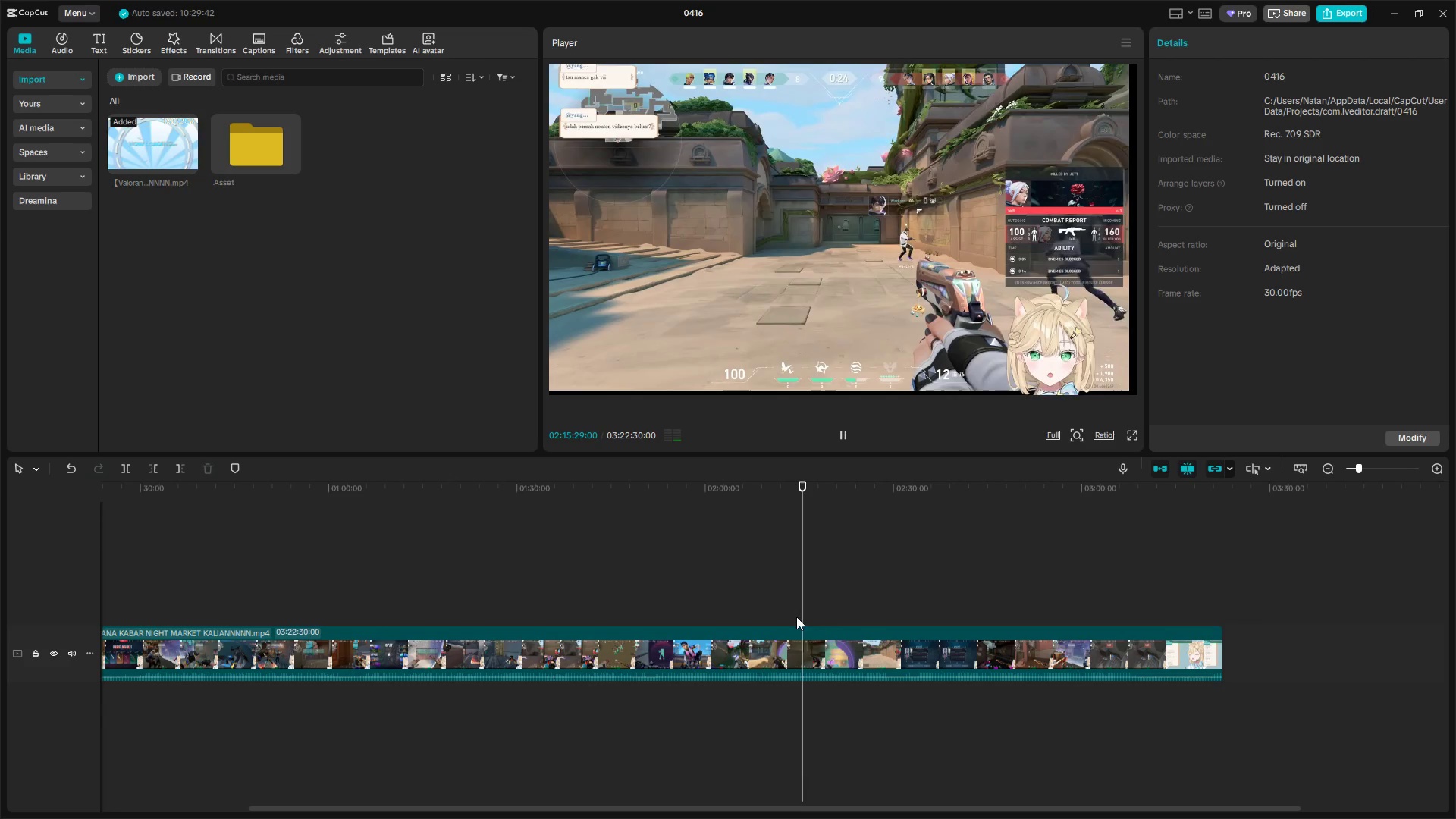 
left_click([782, 615])
 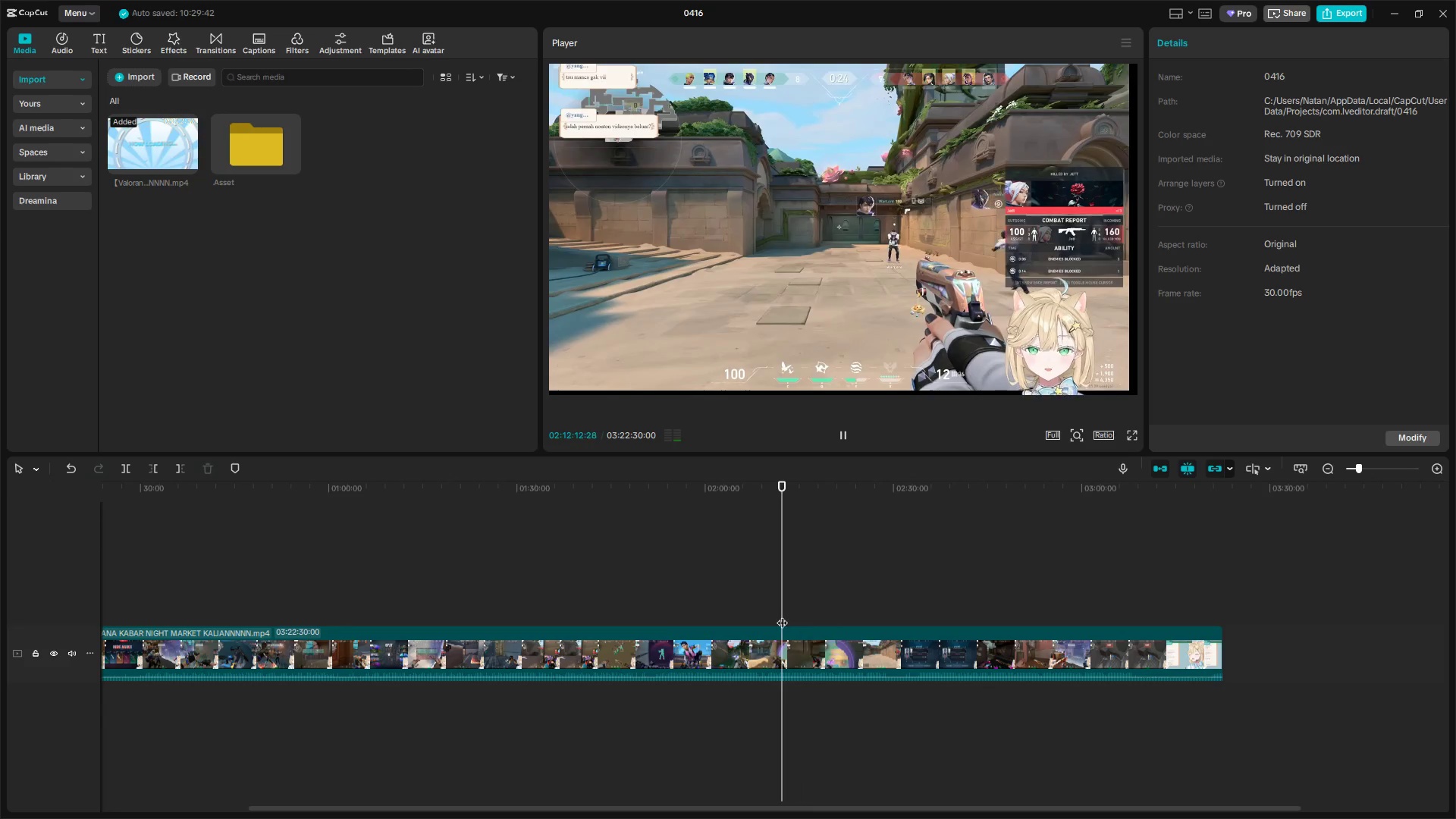 
key(Space)
 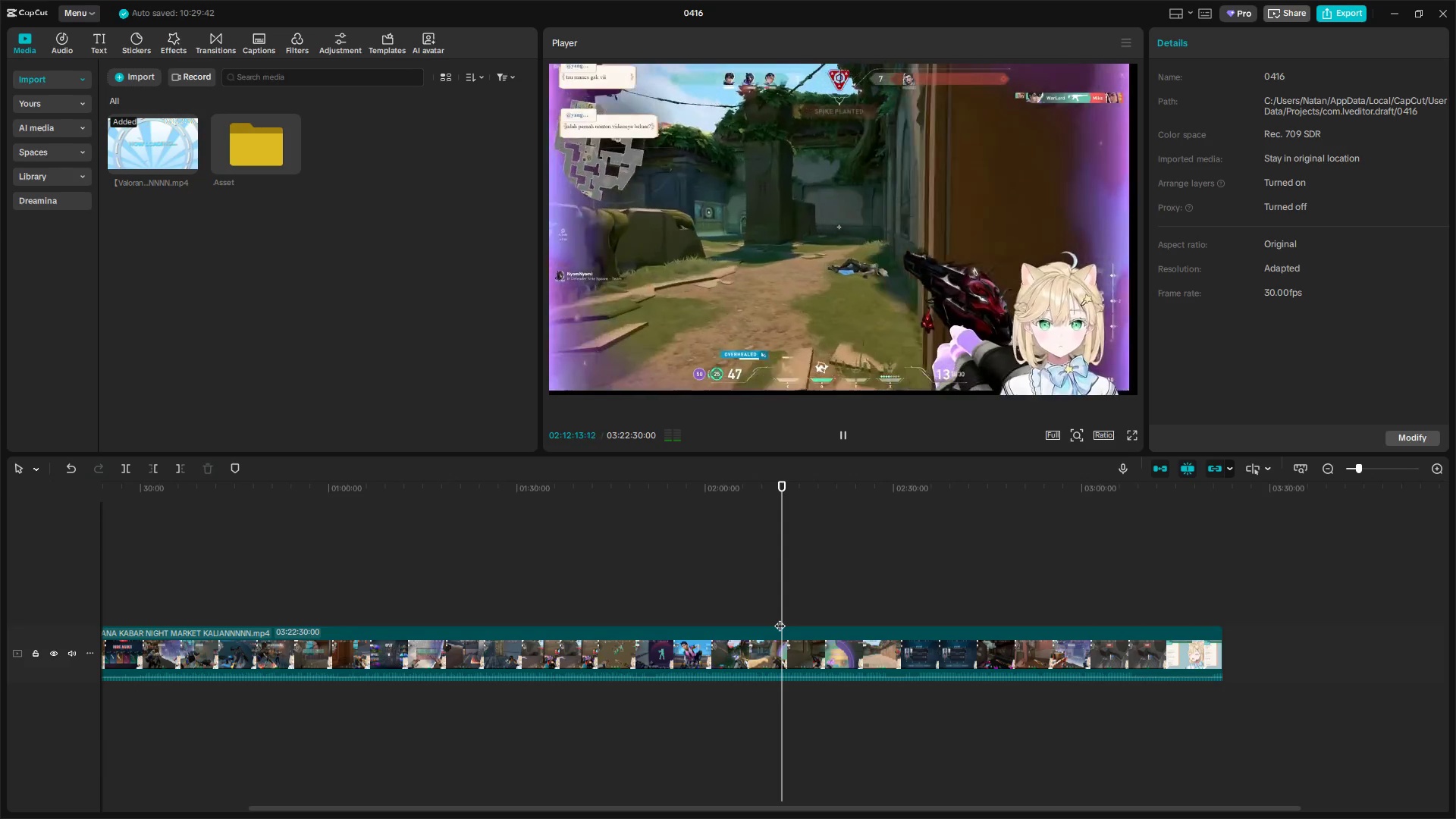 
left_click([804, 617])
 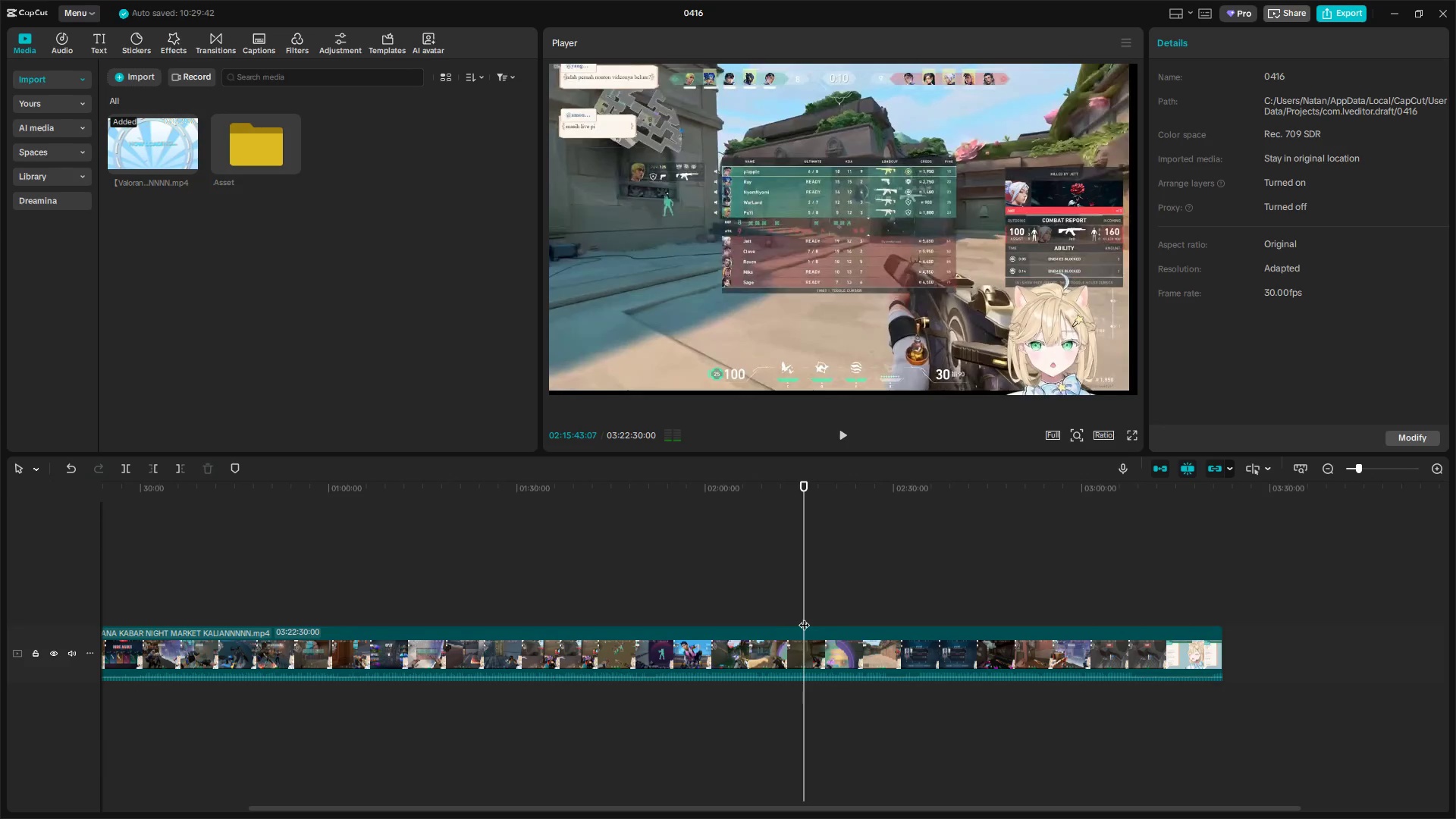 
key(Space)